 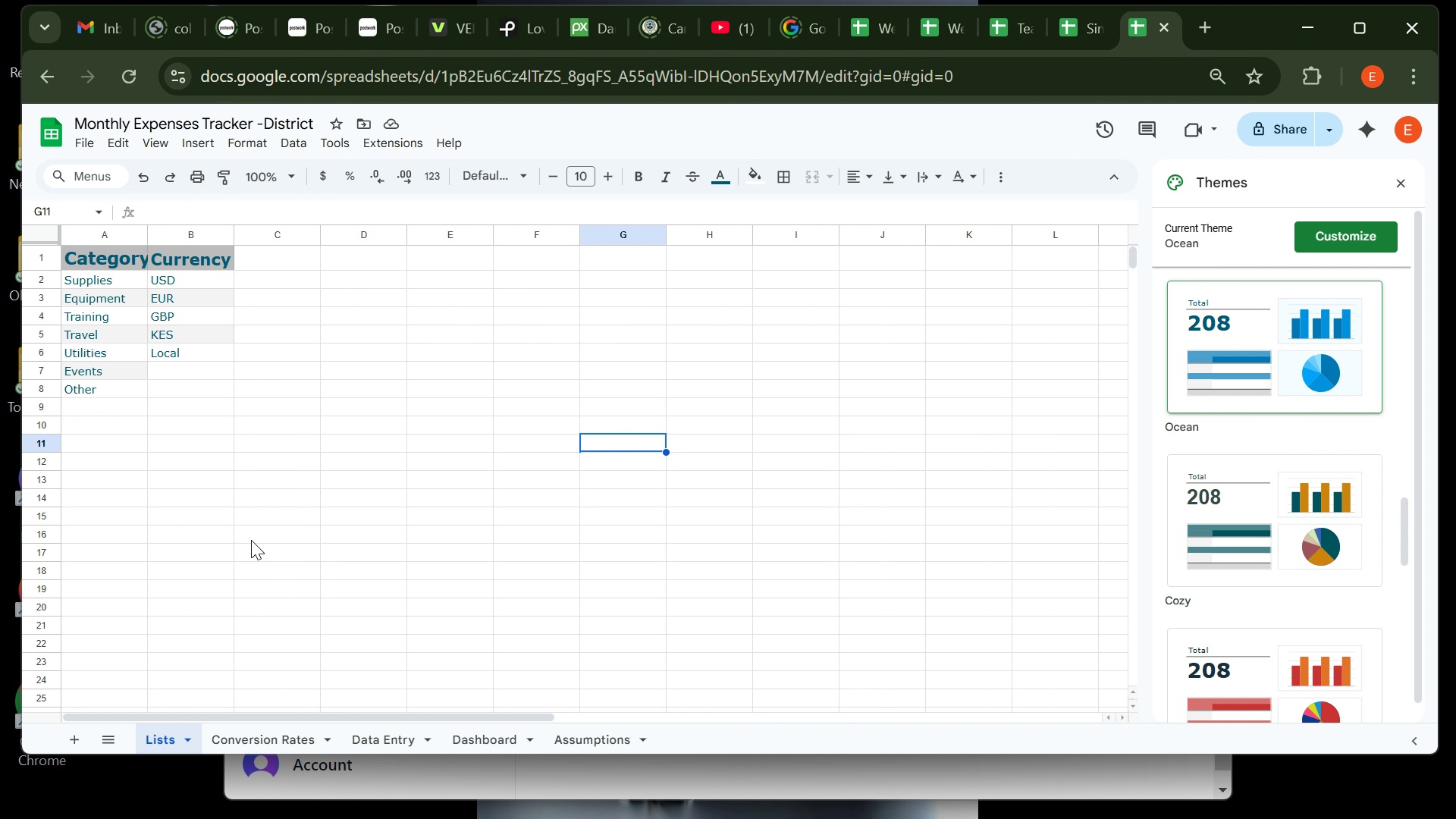 
left_click([244, 738])
 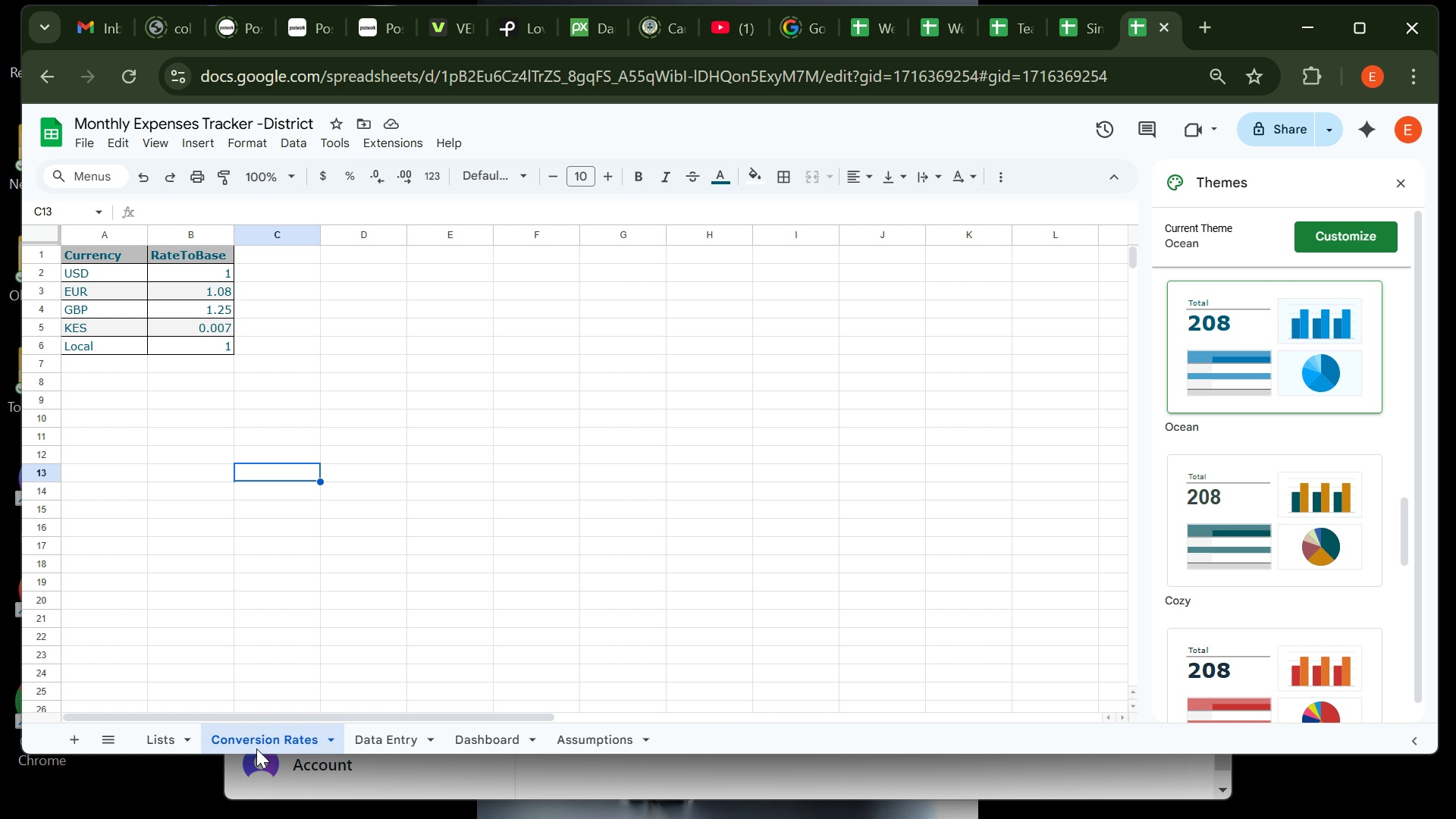 
wait(9.73)
 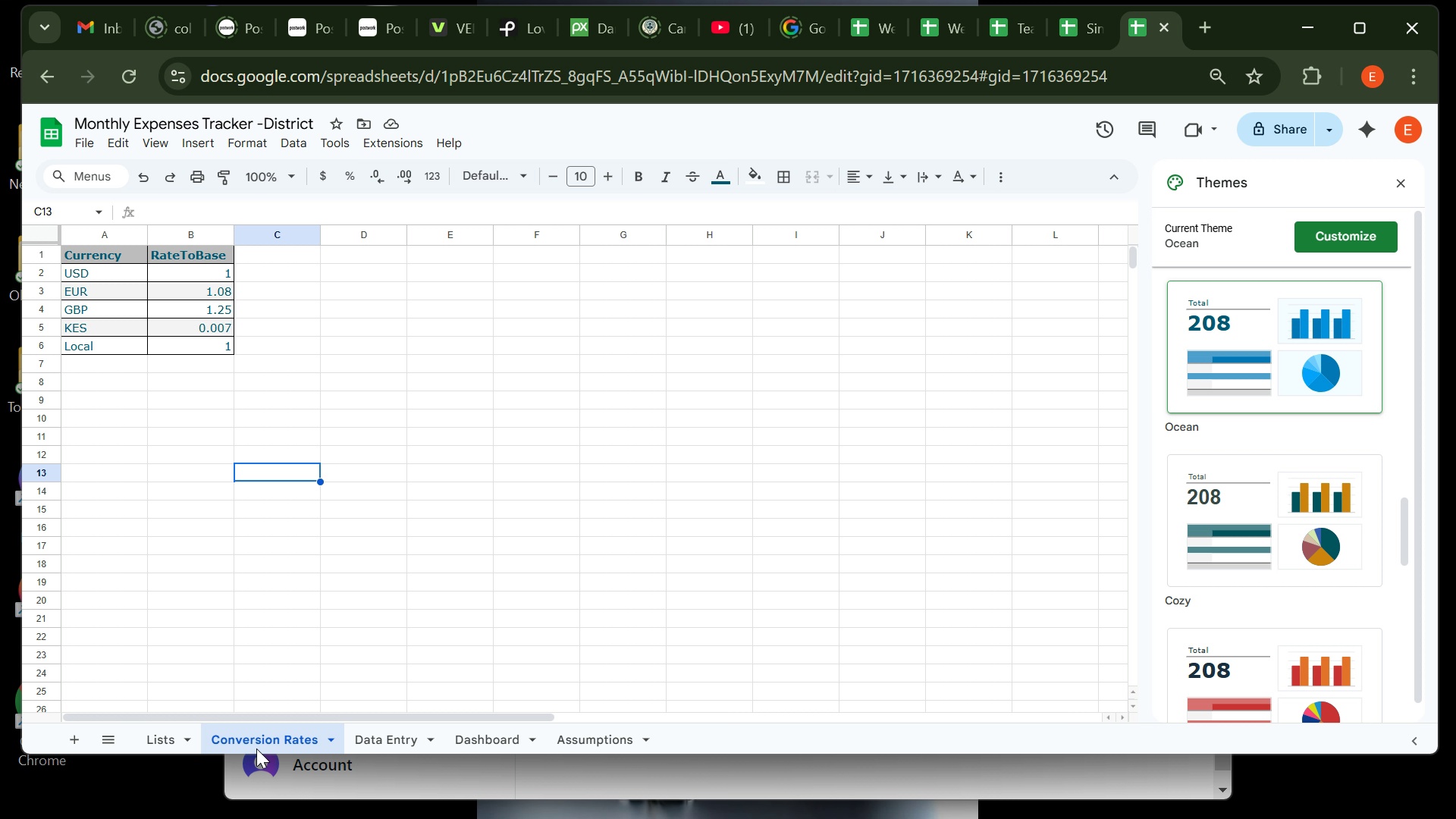 
left_click([381, 726])
 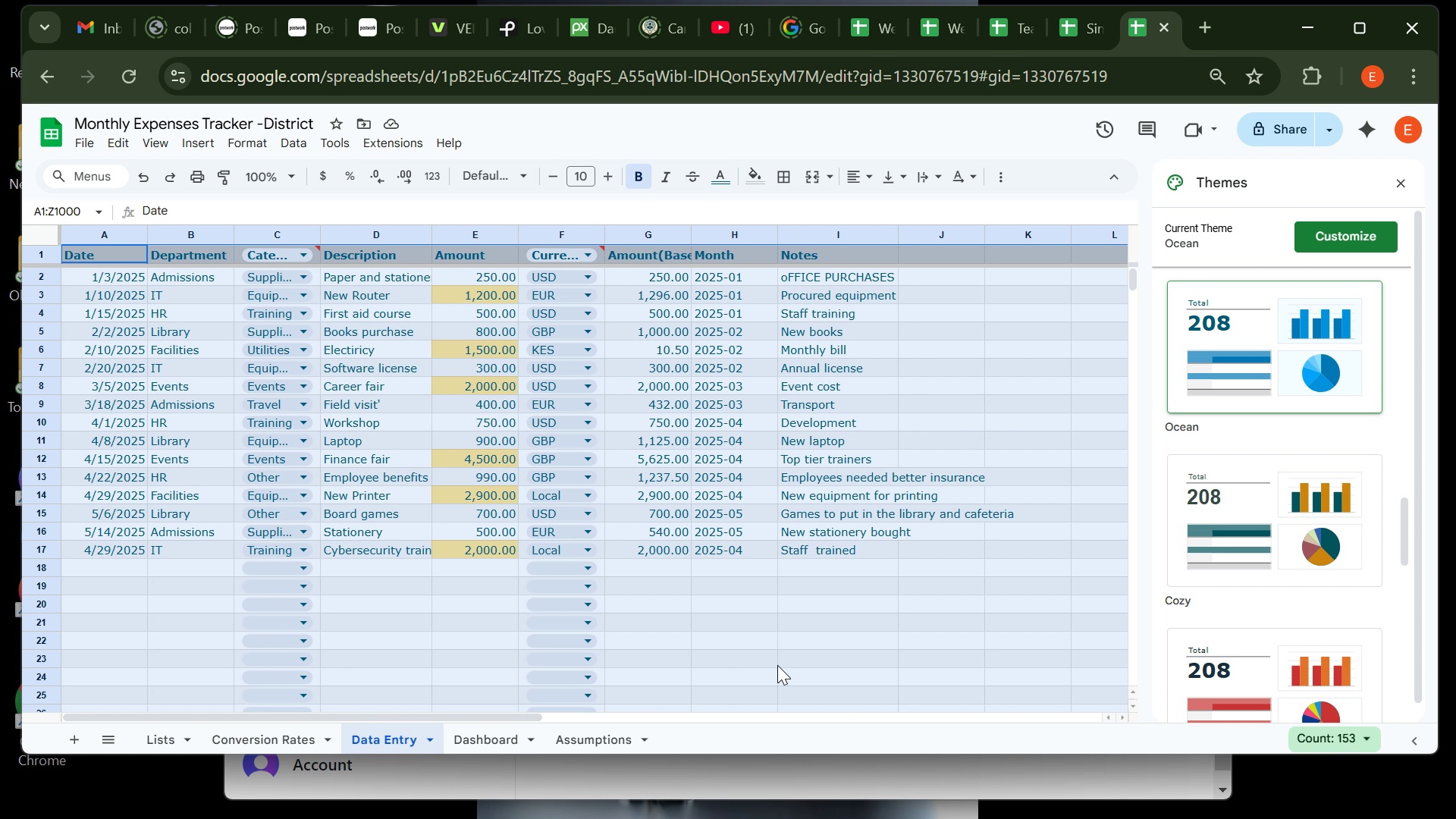 
left_click([779, 664])
 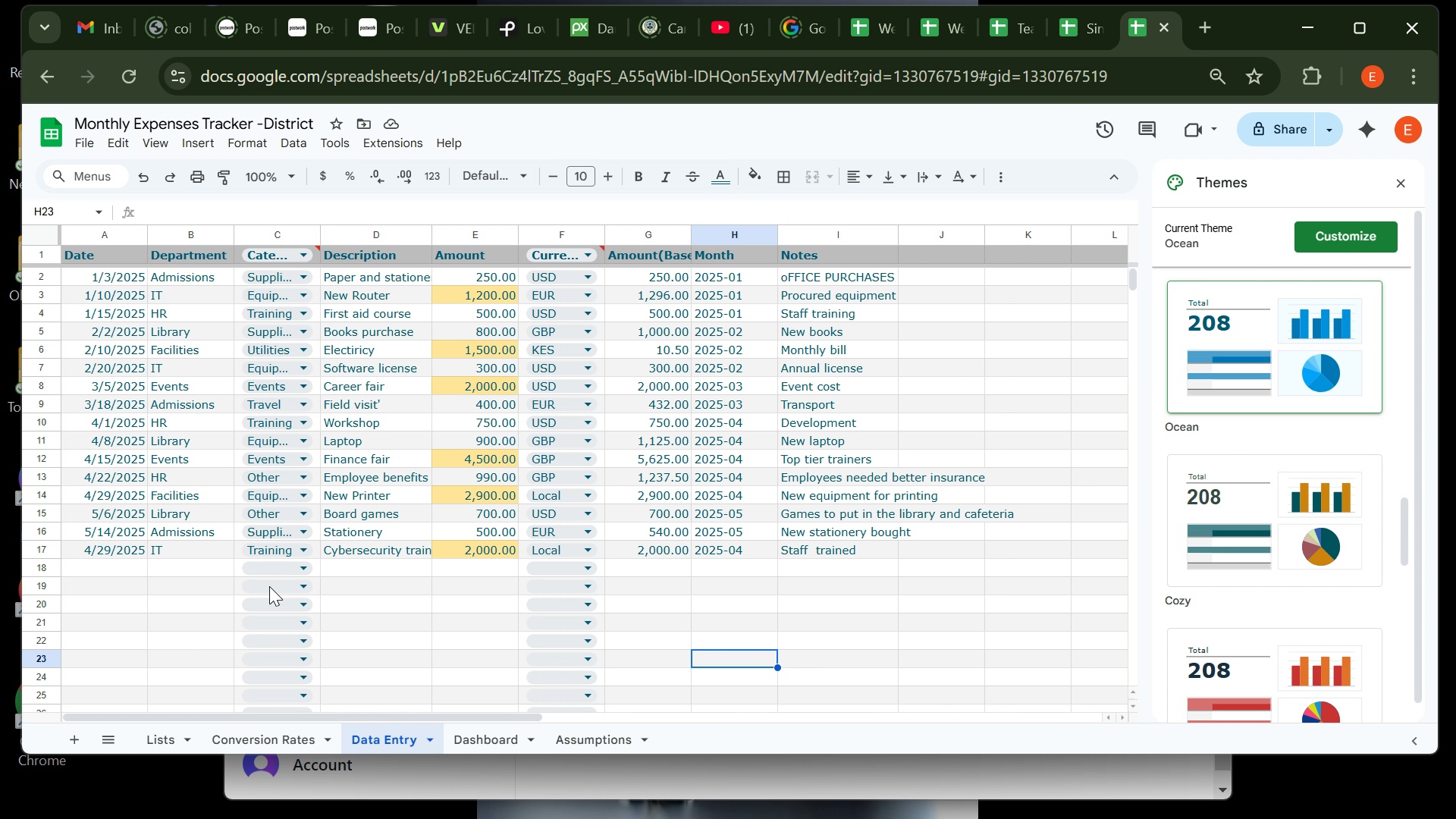 
wait(12.27)
 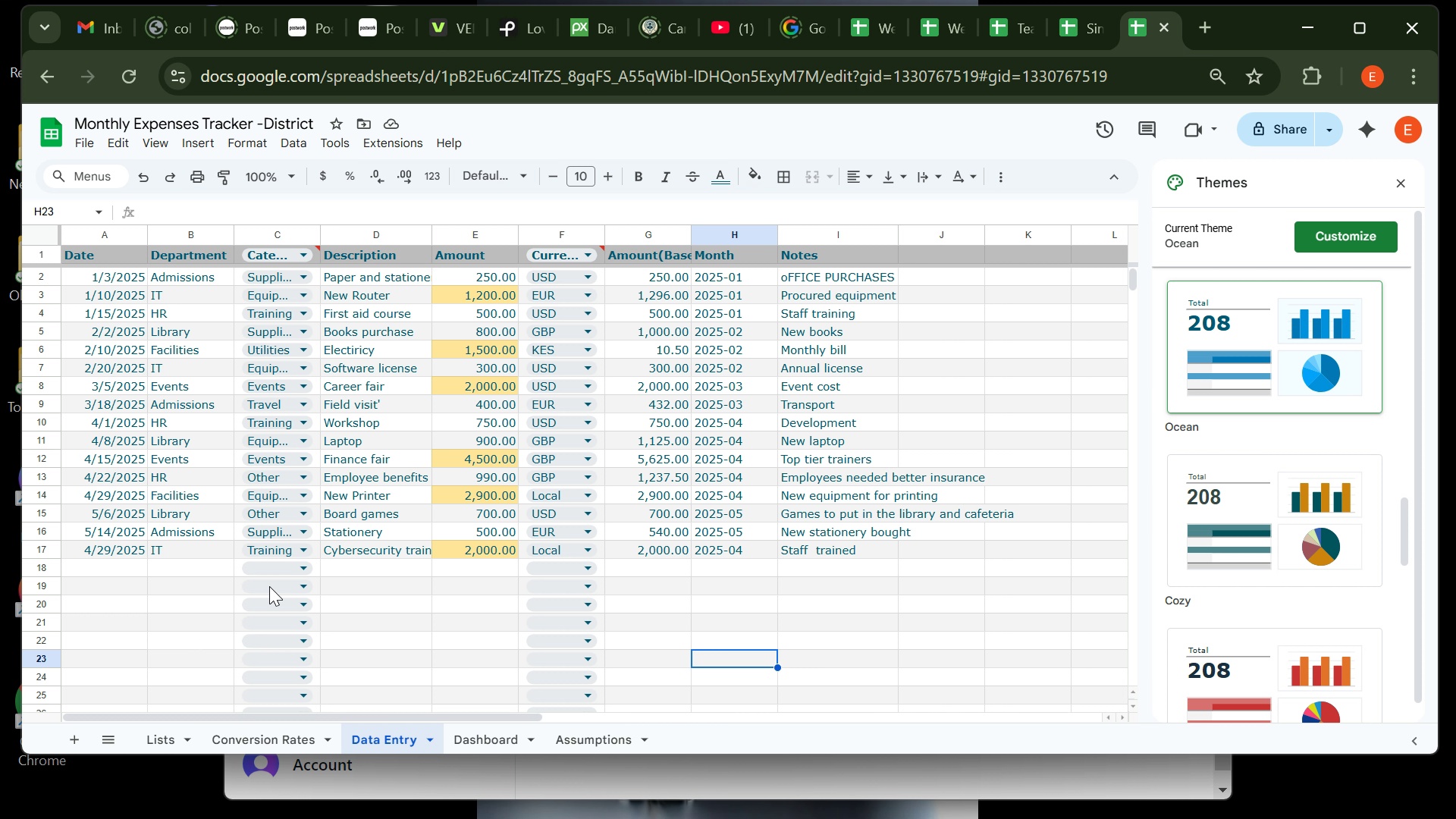 
double_click([901, 237])
 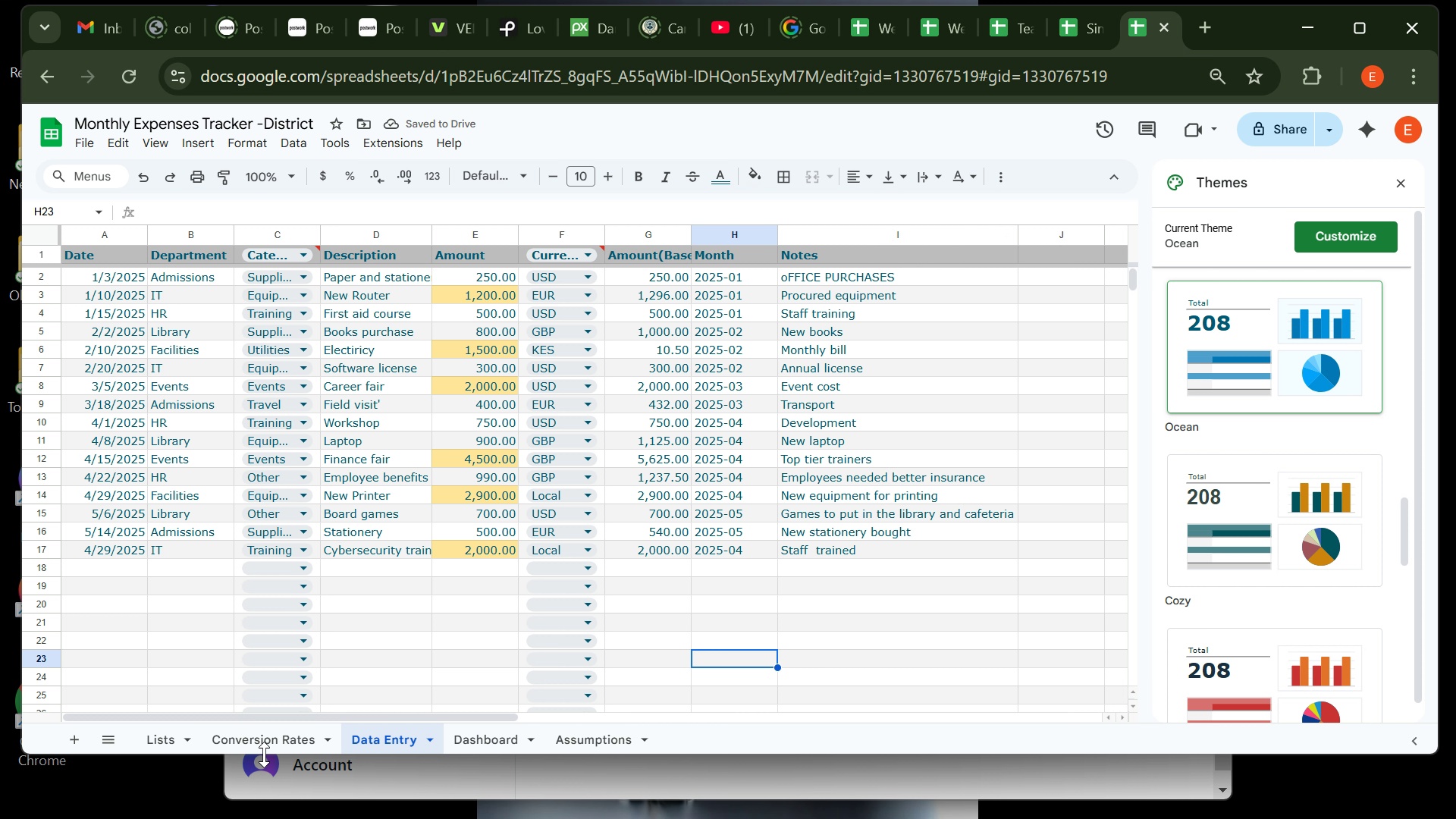 
left_click([264, 742])
 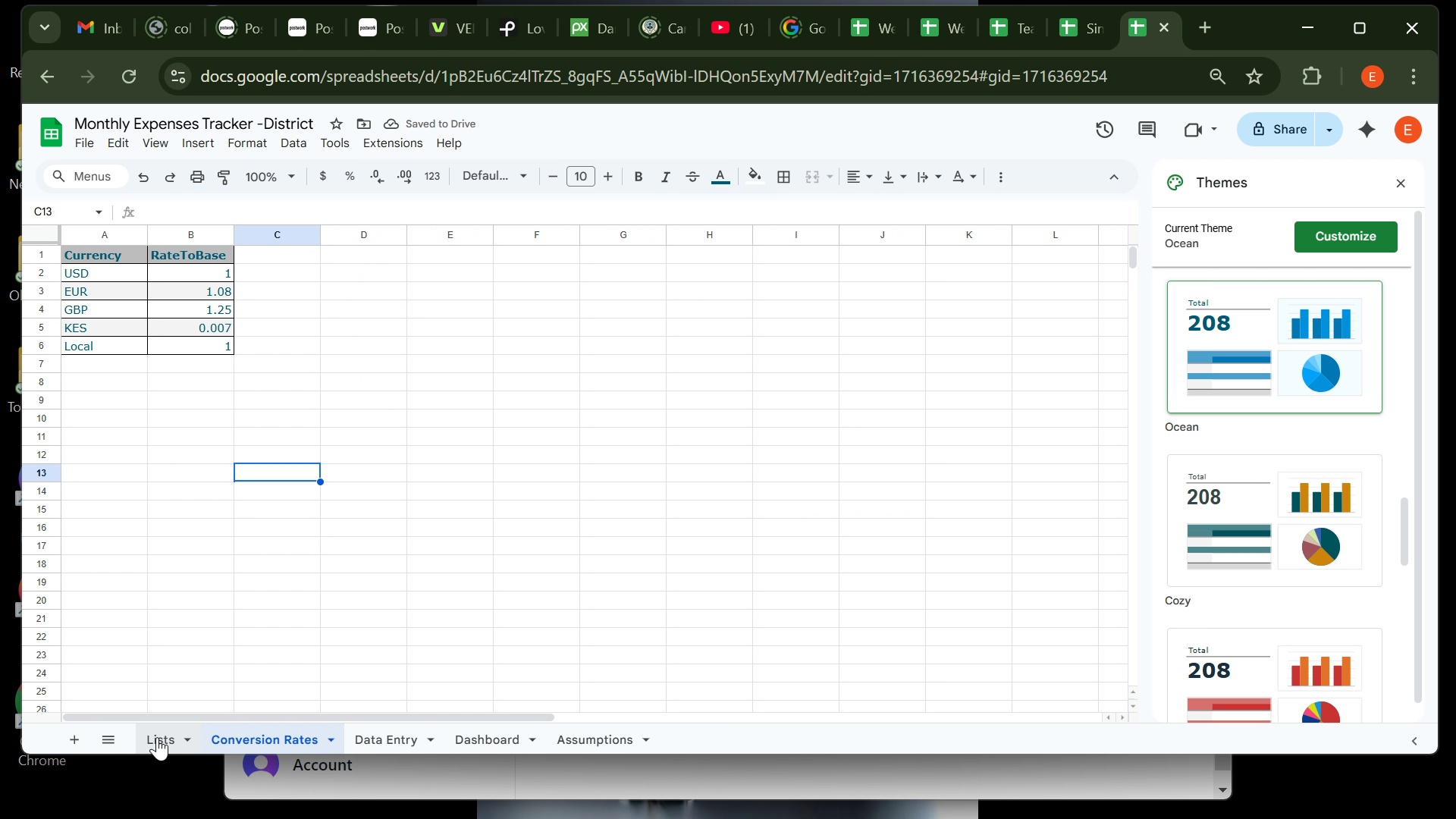 
left_click([157, 736])
 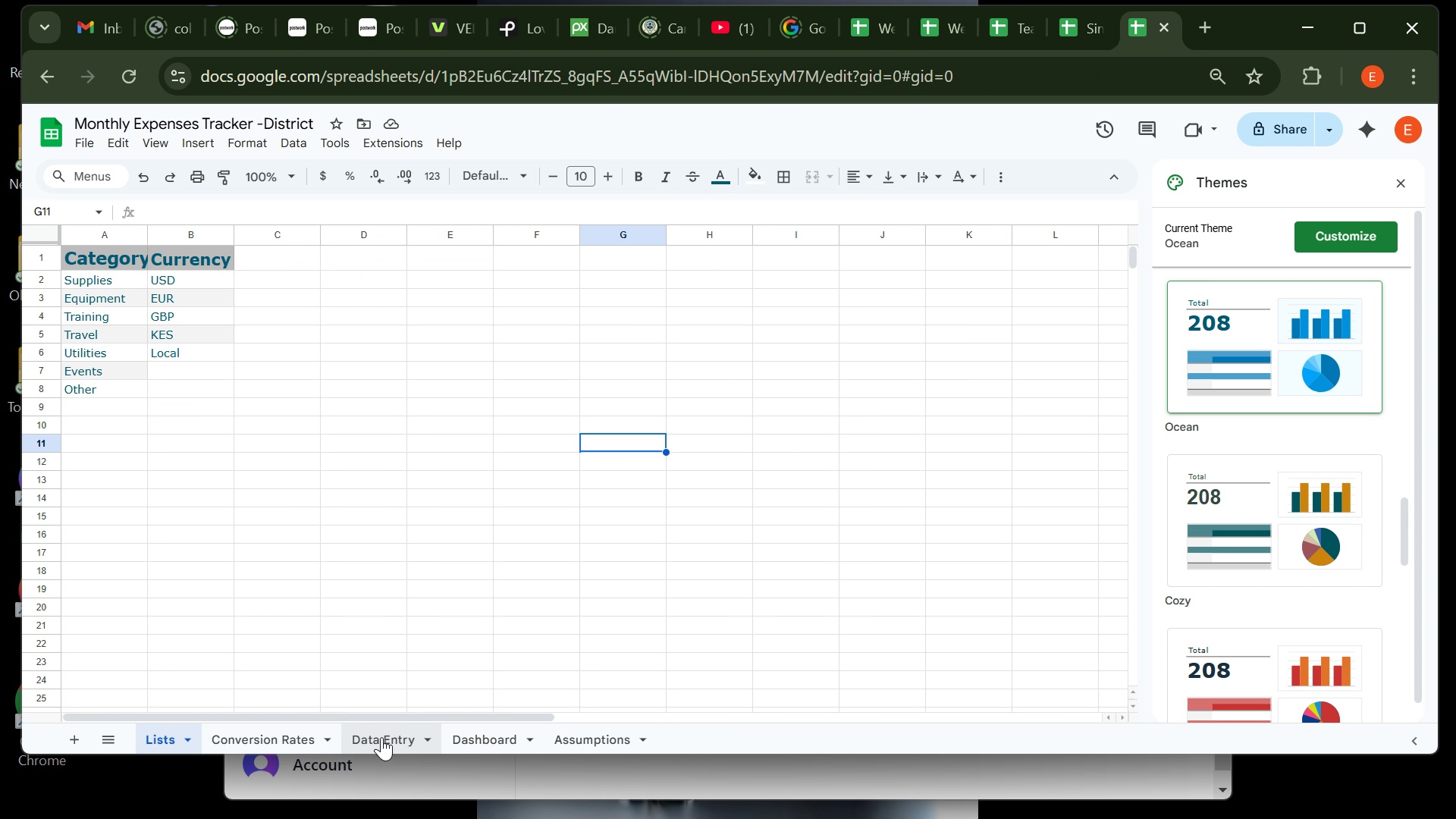 
left_click([381, 737])
 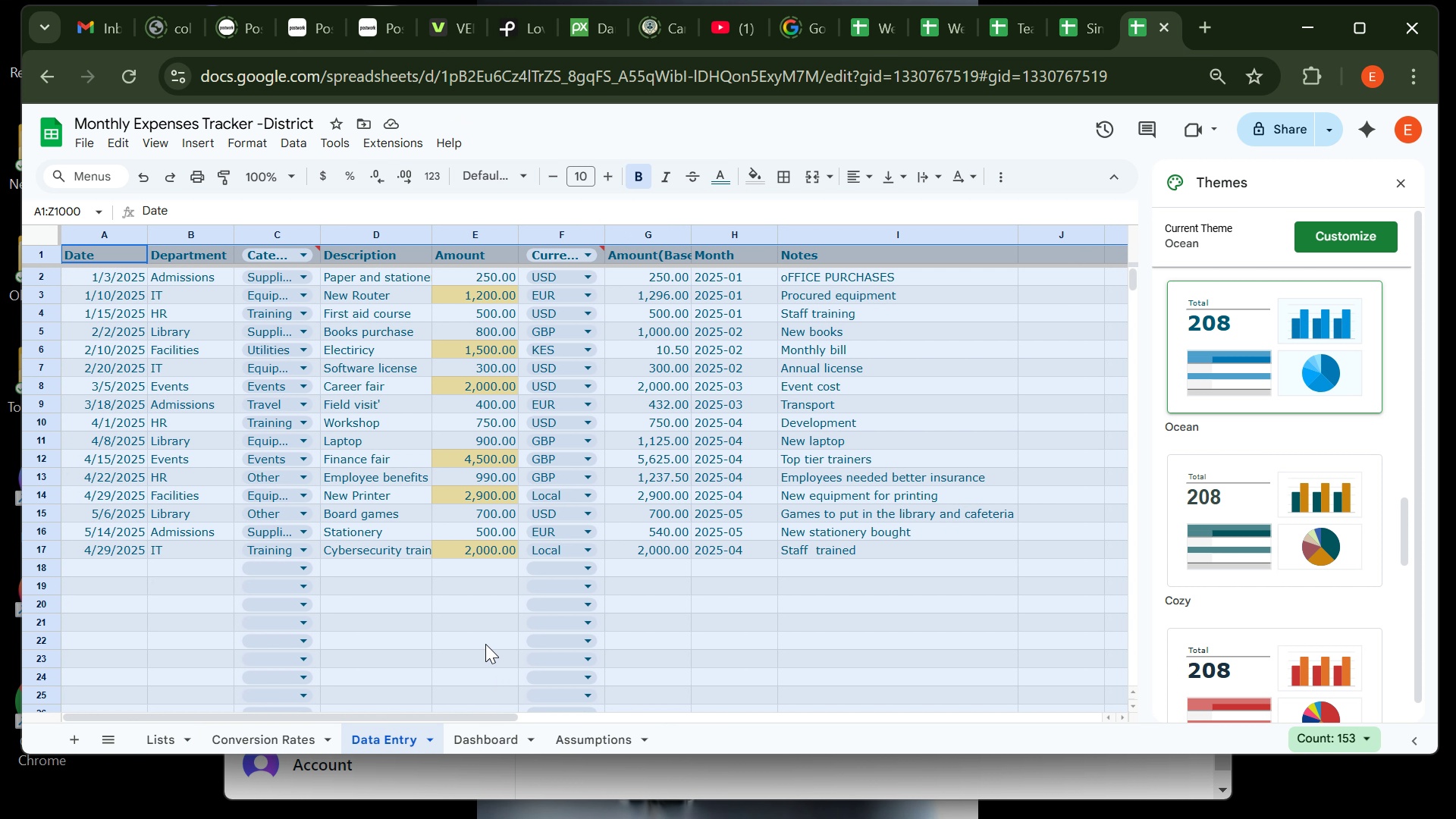 
left_click([485, 643])
 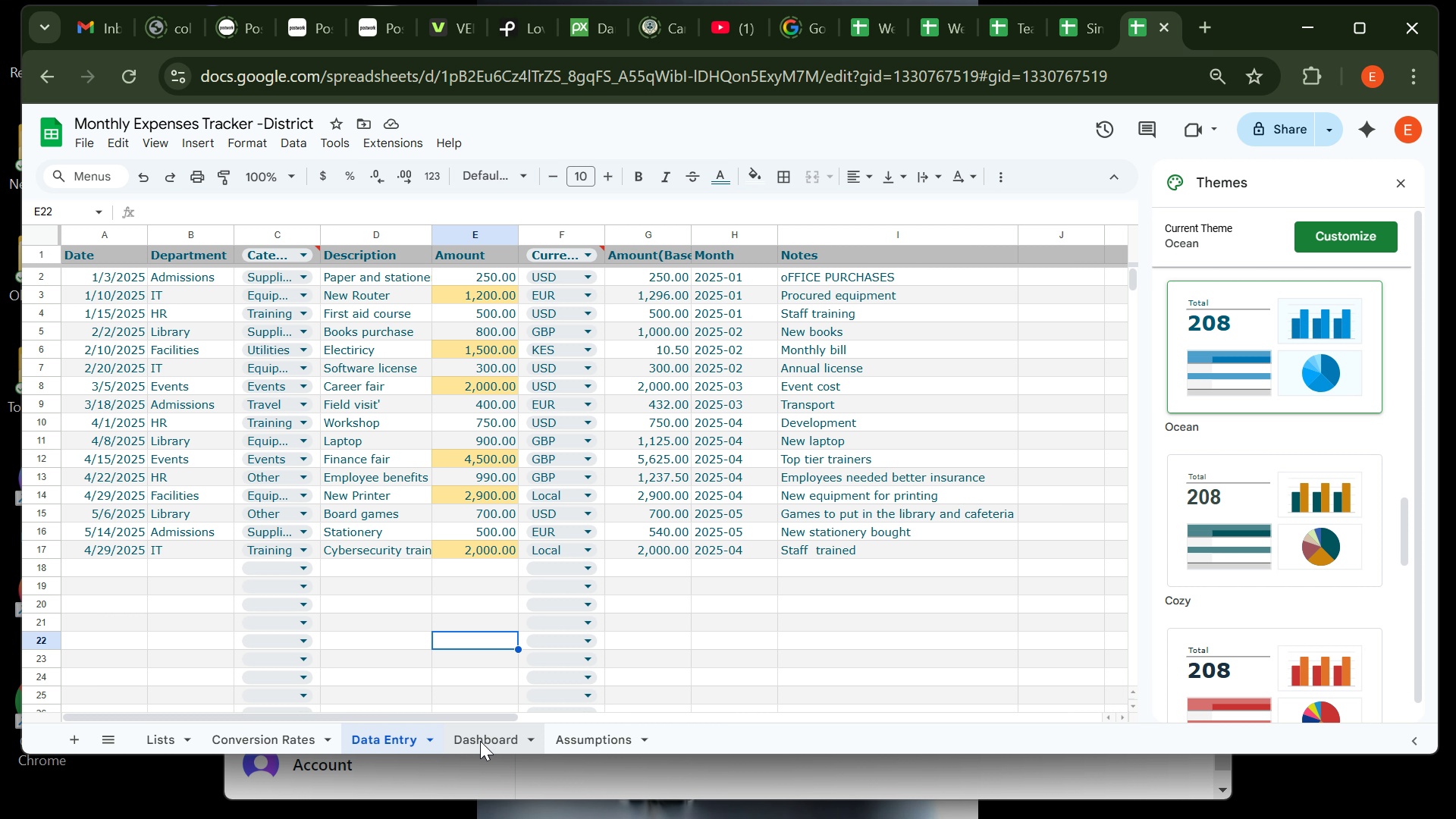 
left_click([480, 741])
 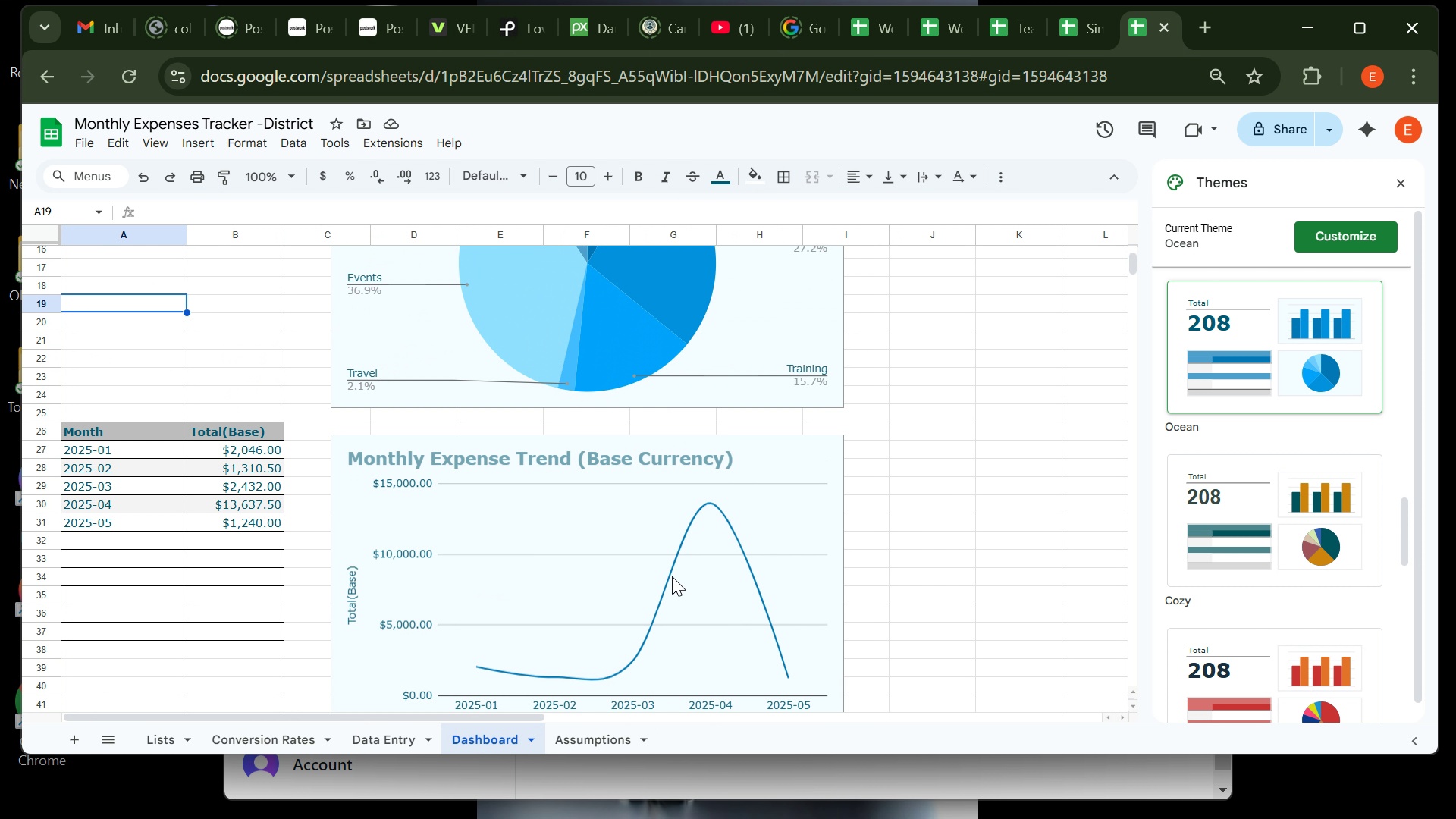 
wait(10.32)
 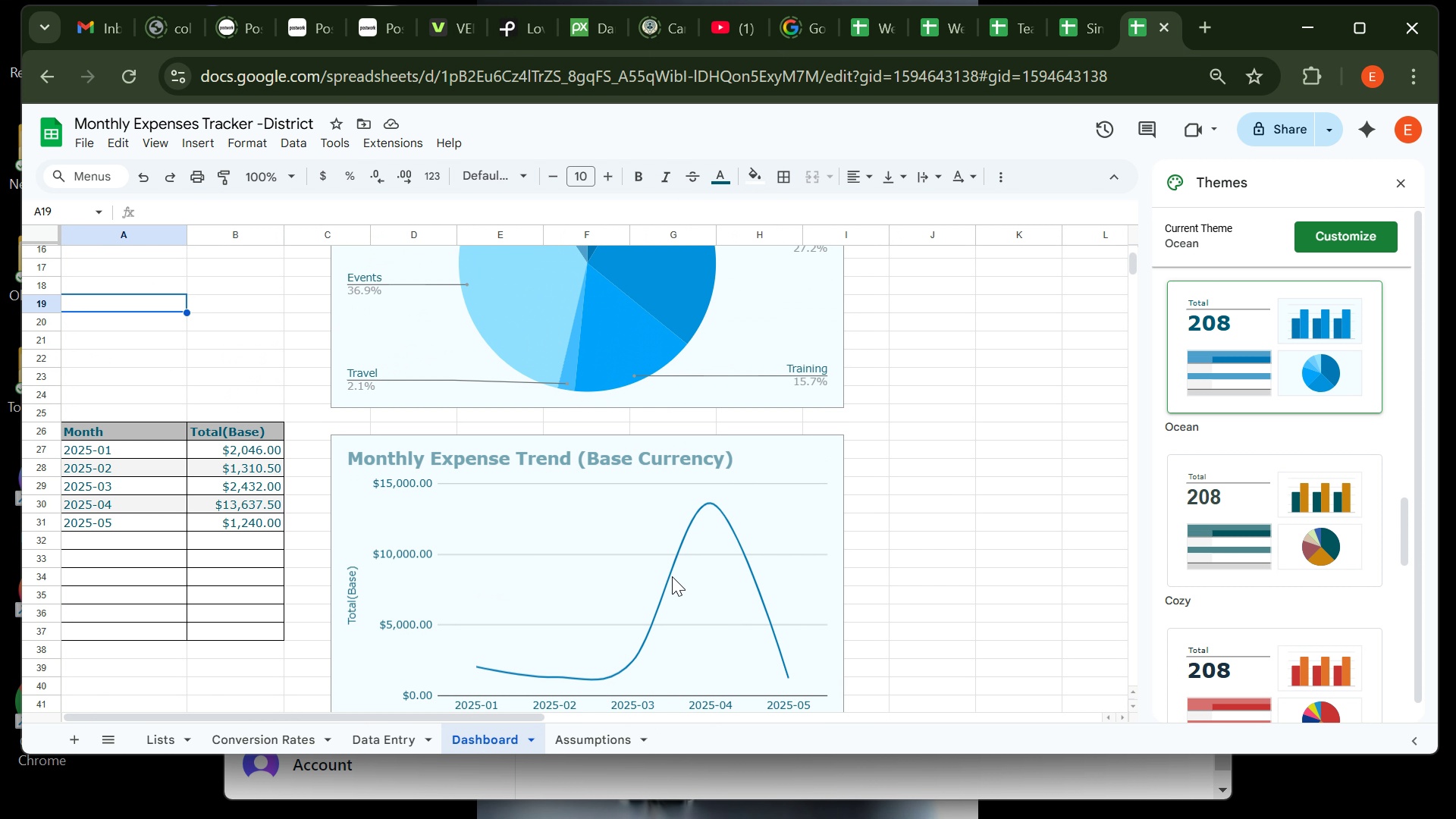 
left_click([588, 736])
 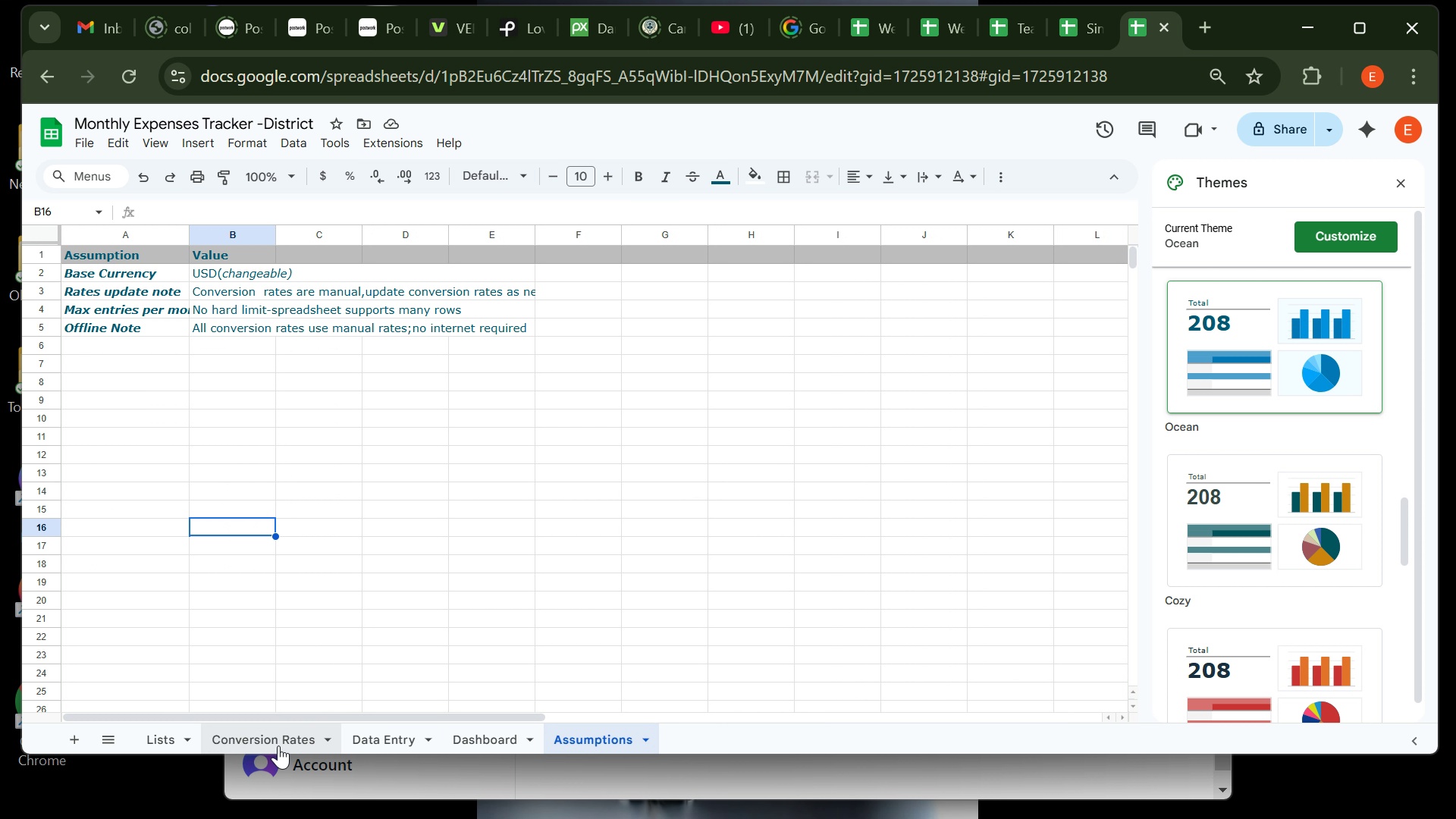 
left_click([374, 737])
 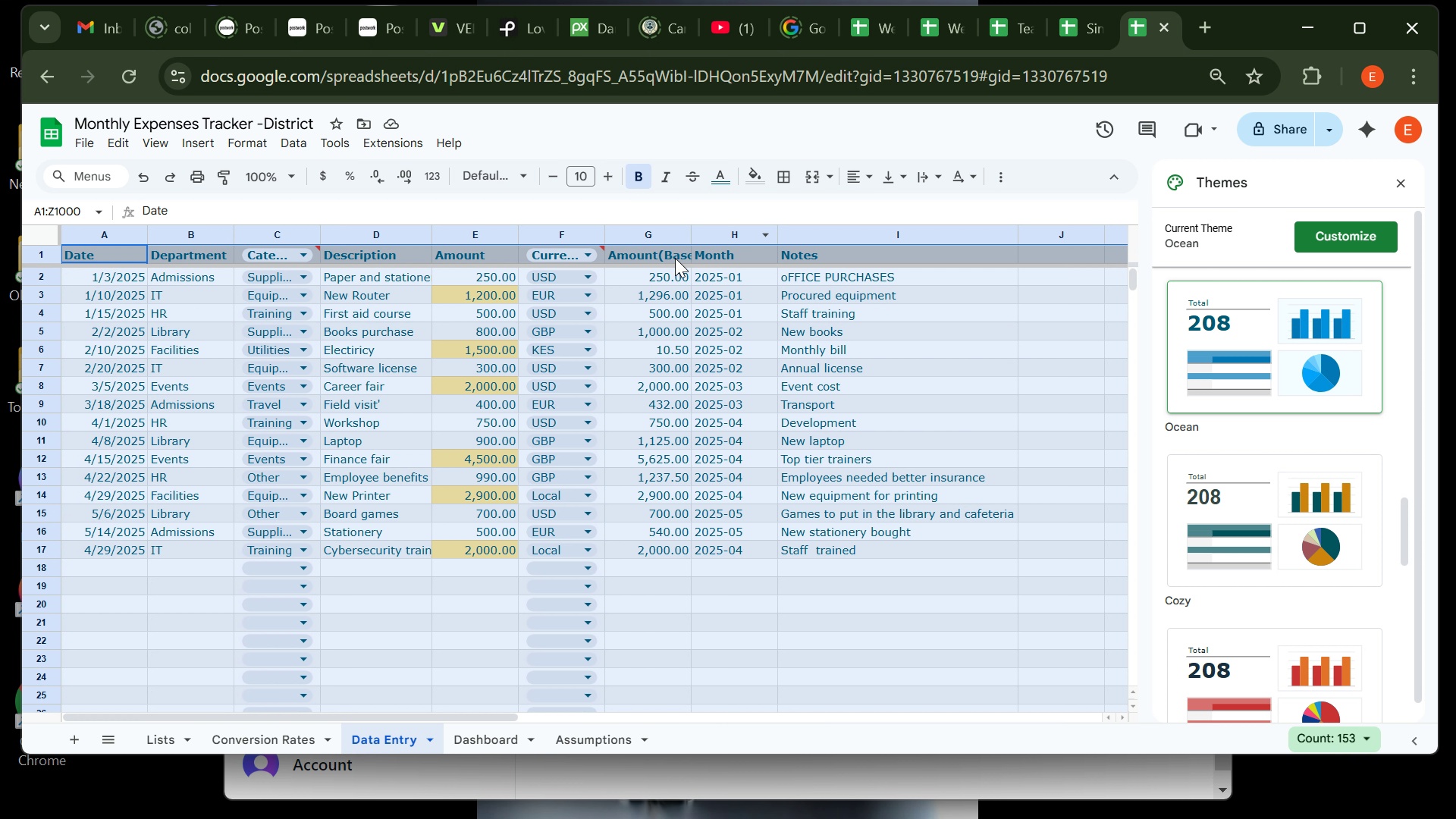 
left_click([667, 253])
 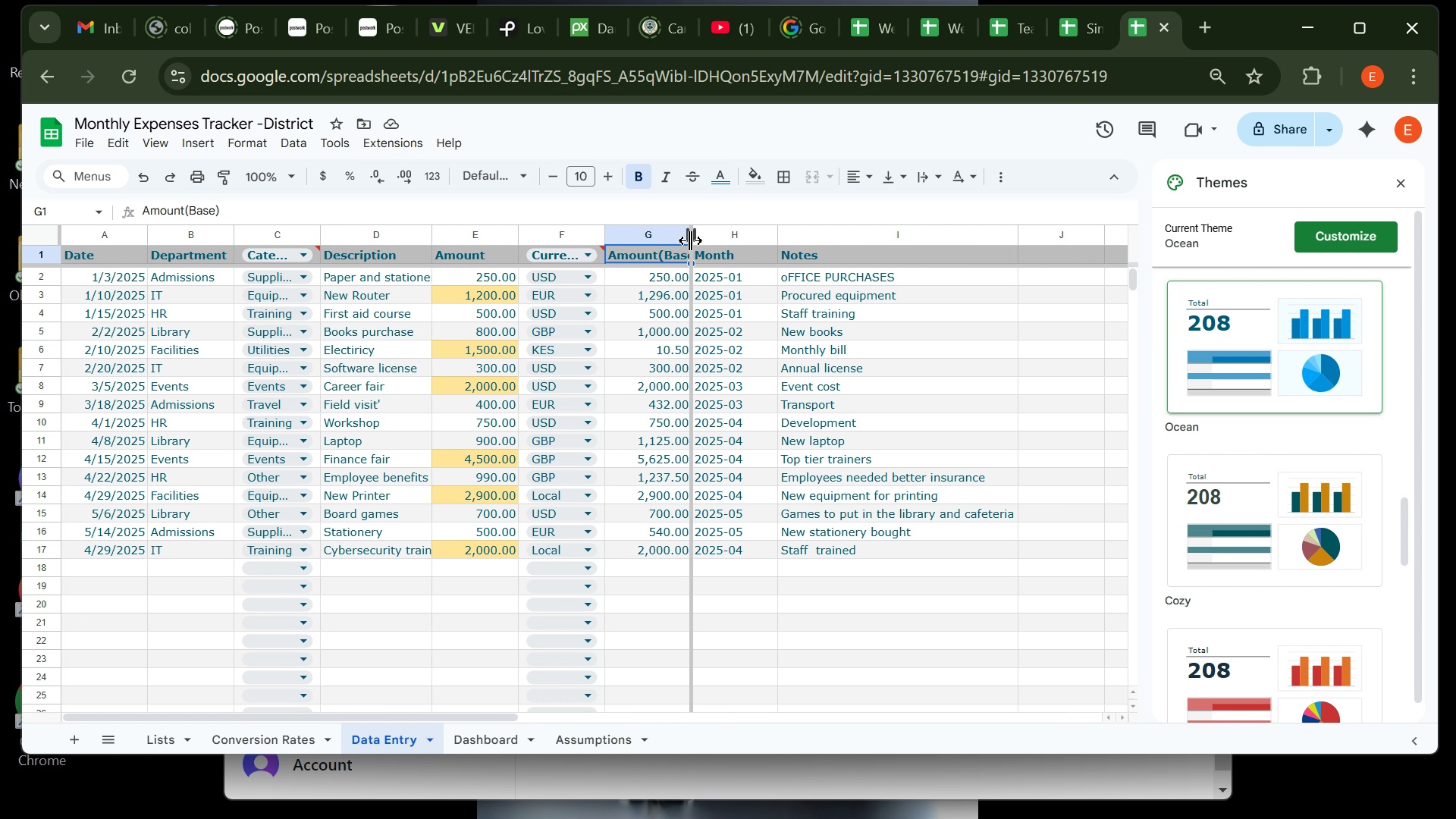 
double_click([690, 240])
 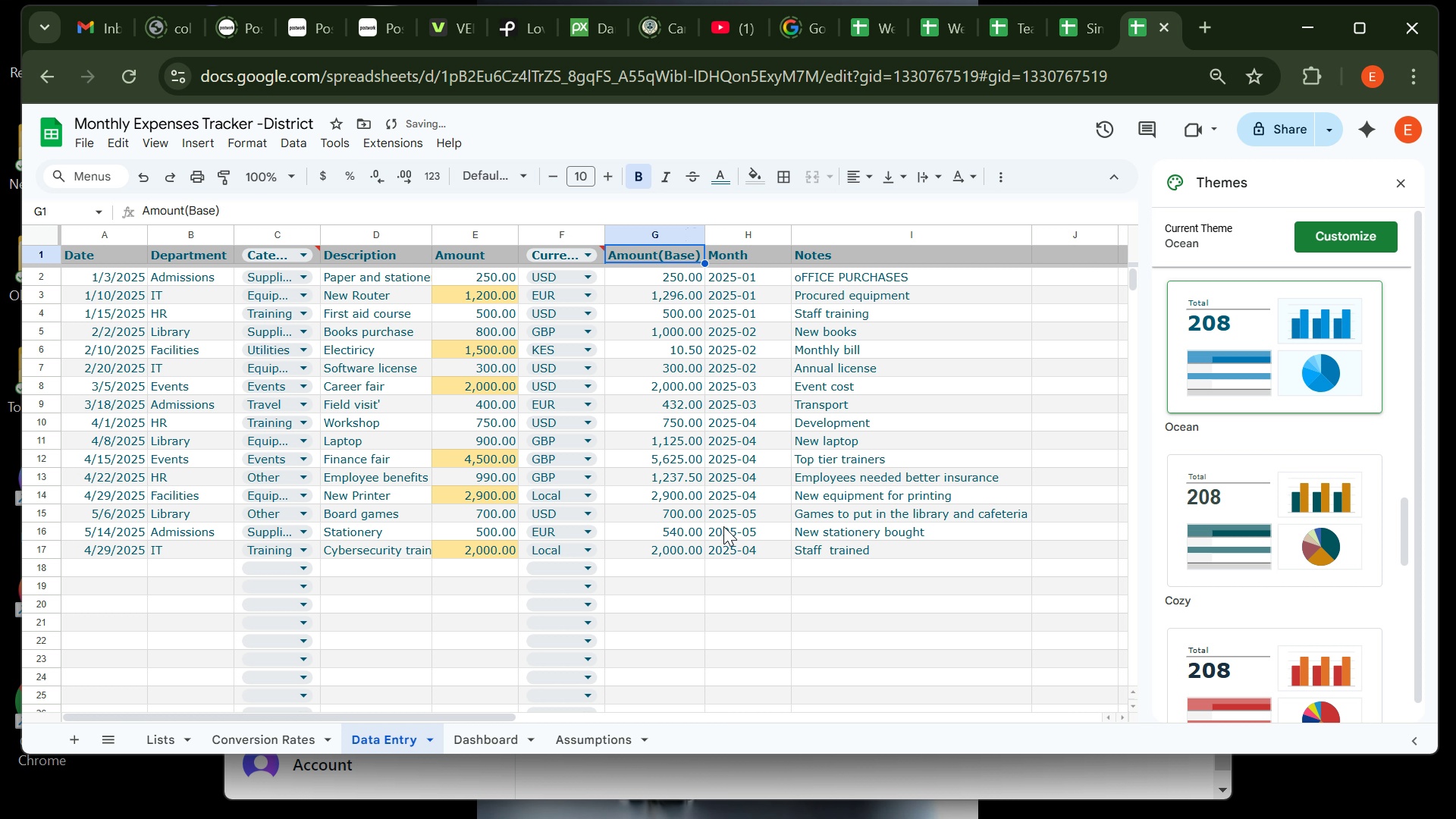 
wait(16.9)
 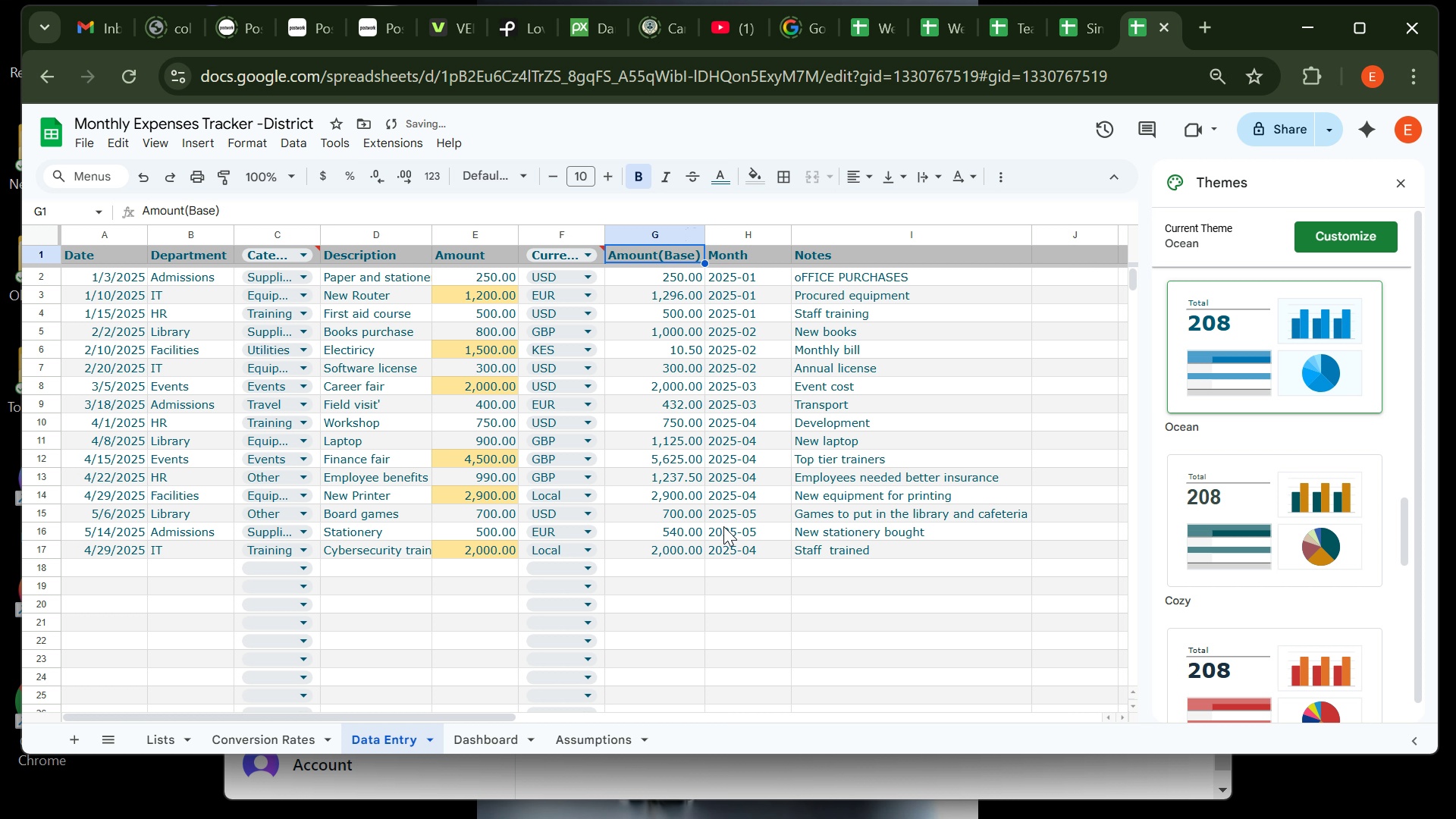 
right_click([670, 238])
 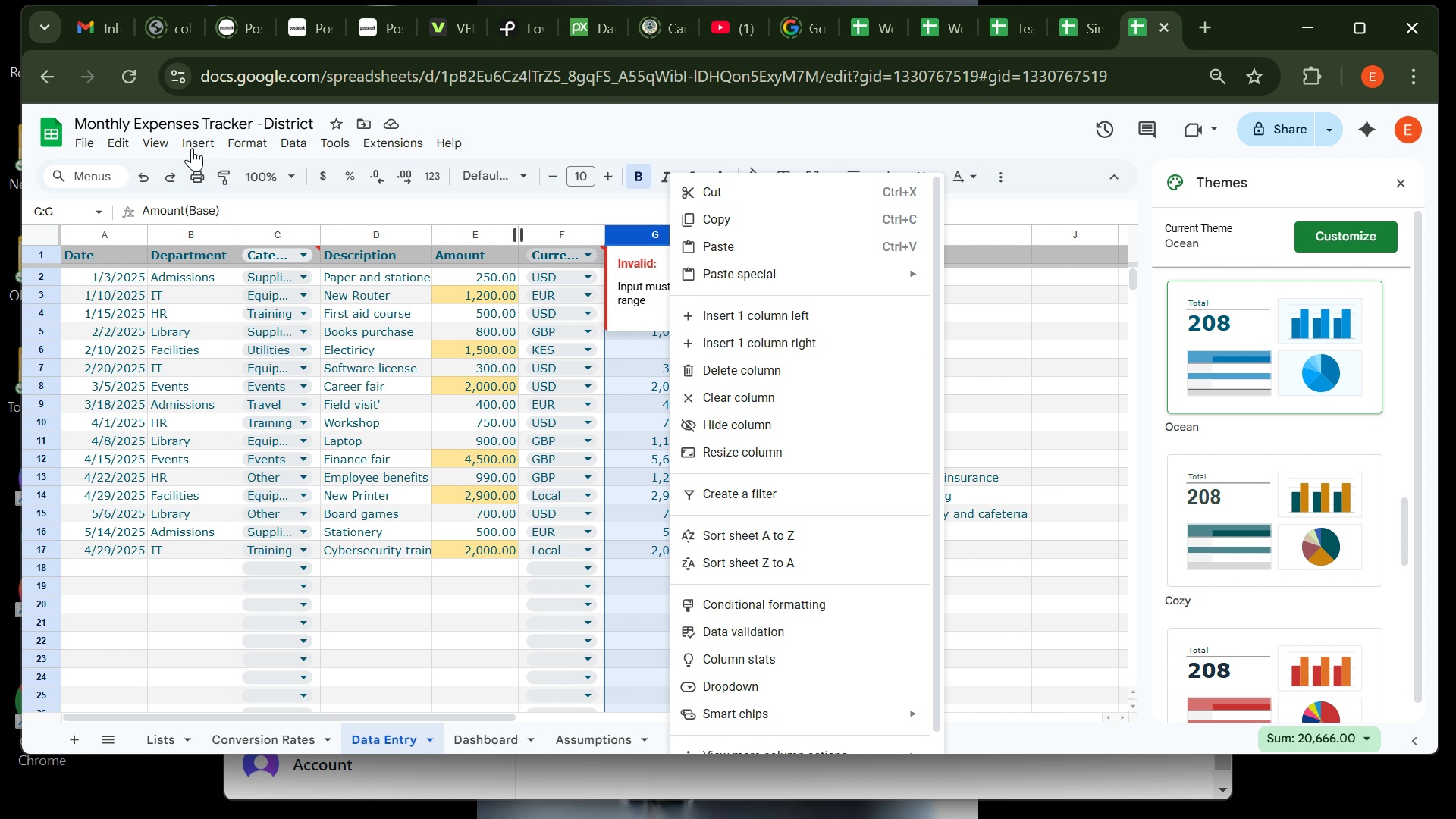 
left_click([197, 141])
 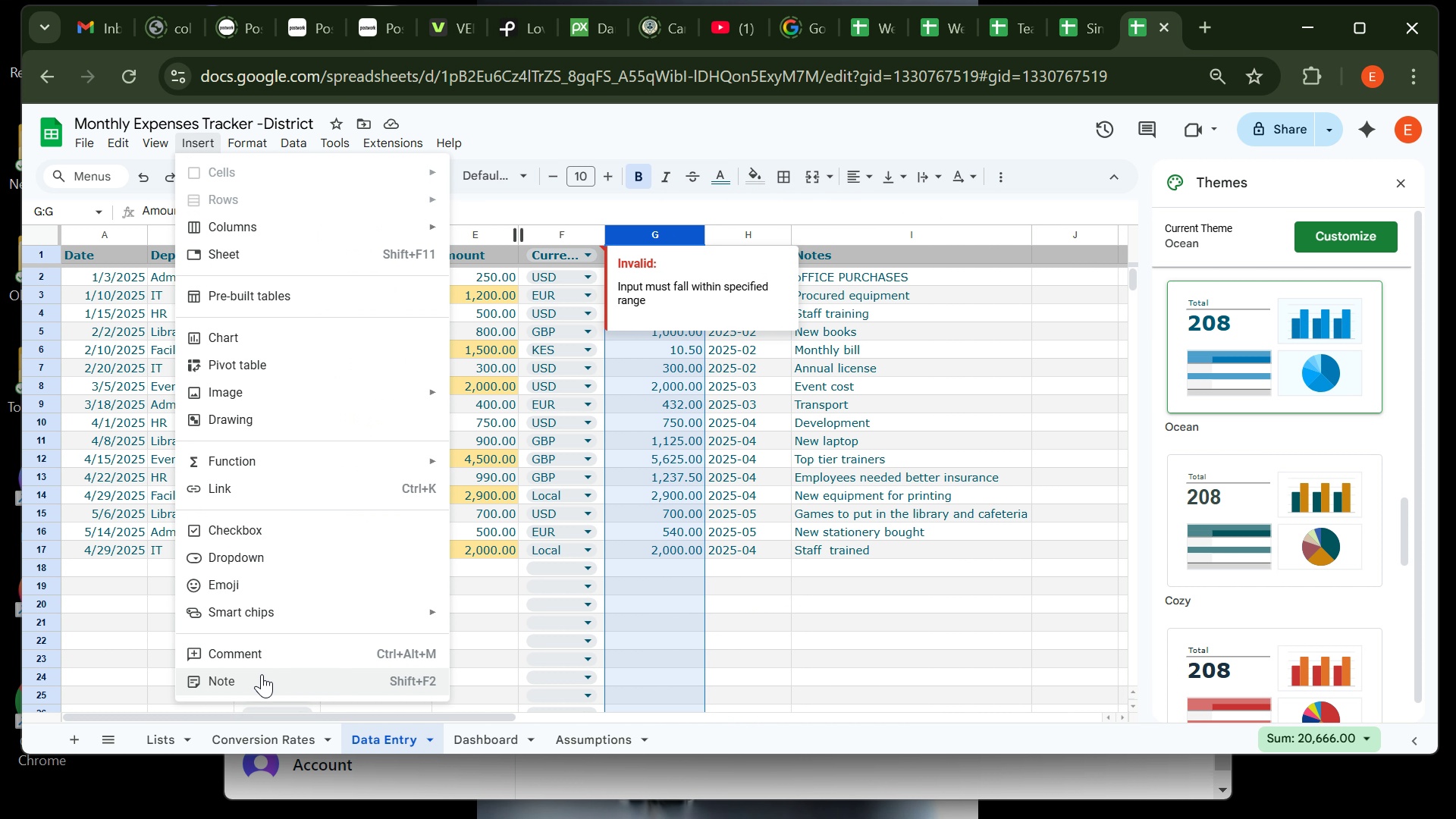 
left_click([262, 678])
 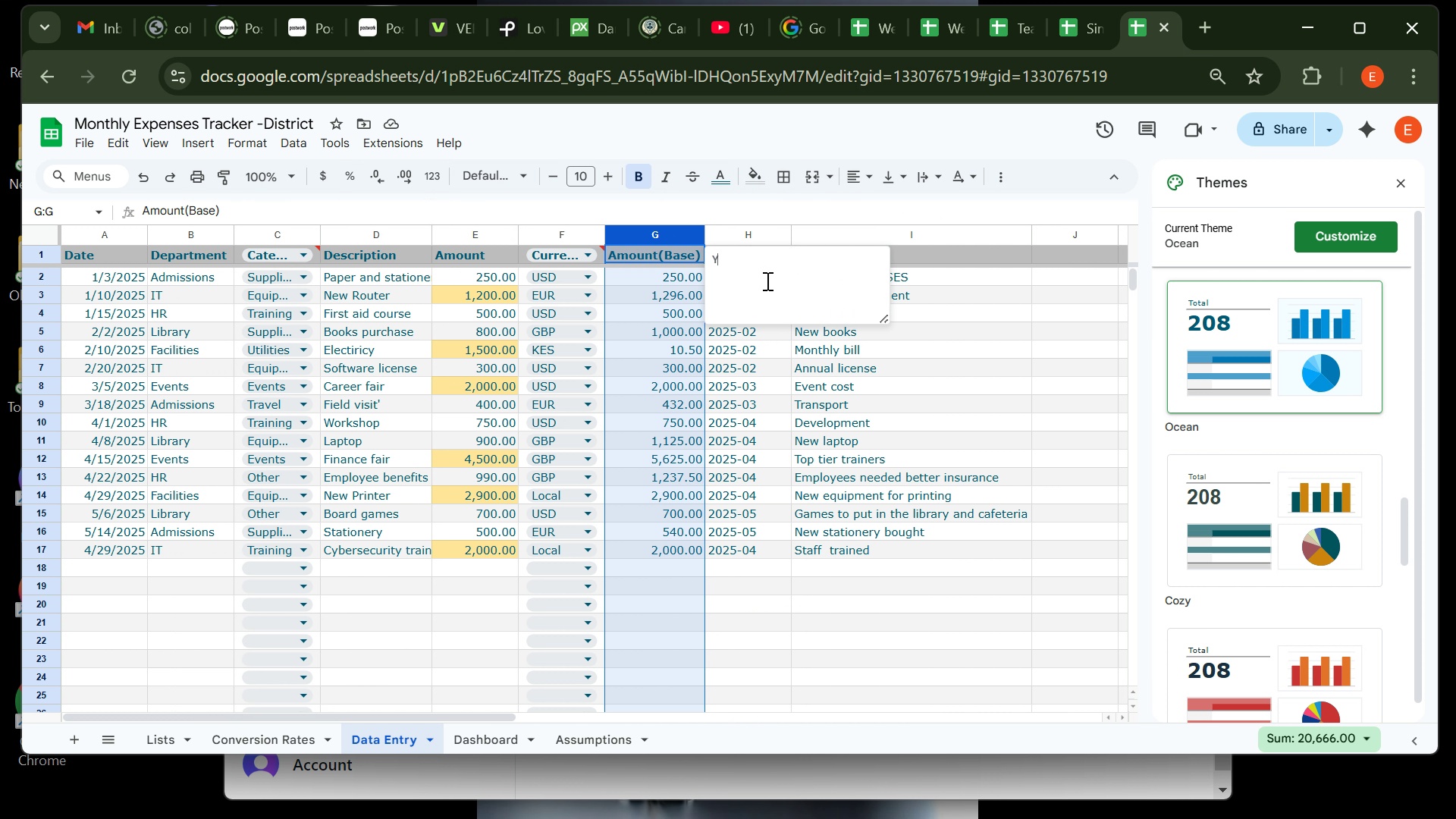 
type(You can edit Base currency in Assumptions Tab.)
 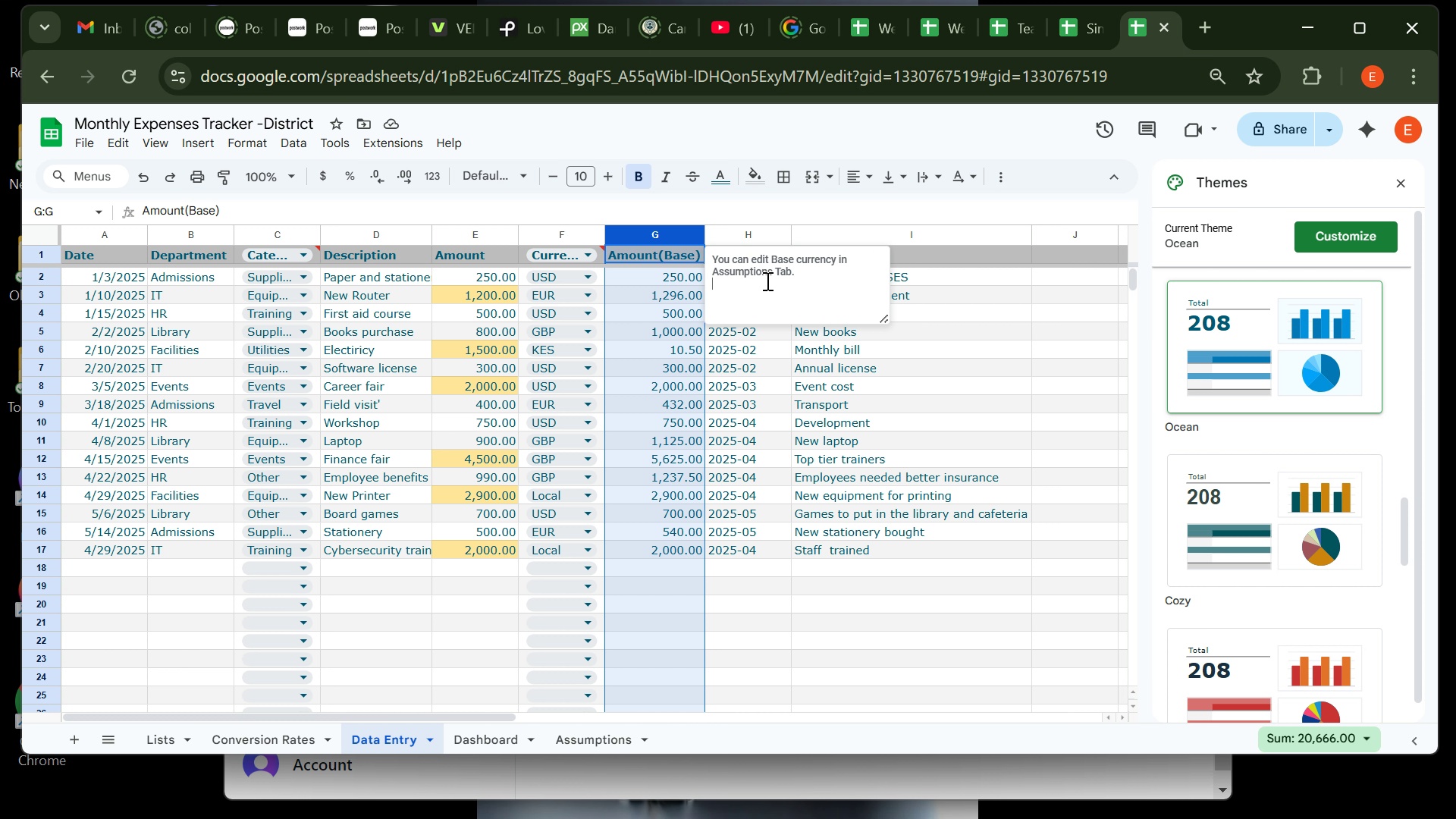 
key(Enter)
 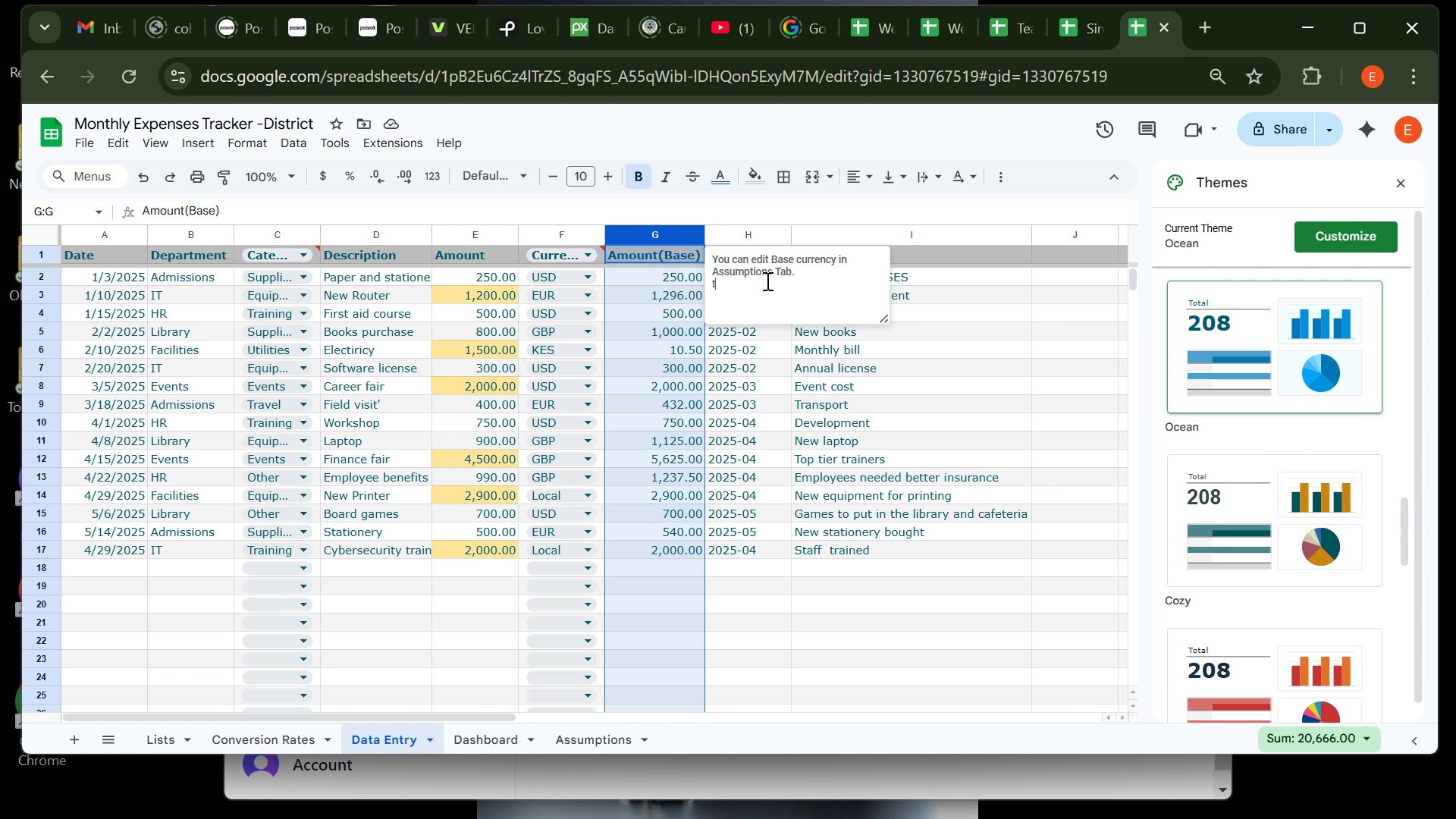 
type(tO FILL)
key(Backspace)
key(Backspace)
key(Backspace)
key(Backspace)
key(Backspace)
key(Backspace)
key(Backspace)
type(To fill in the column just )
key(Backspace)
key(Backspace)
key(Backspace)
key(Backspace)
key(Backspace)
type(populate the amount column and drag the auto fill handle doe)
key(Backspace)
type(wn to get equivalenv)
key(Backspace)
type(ce in conversion )
 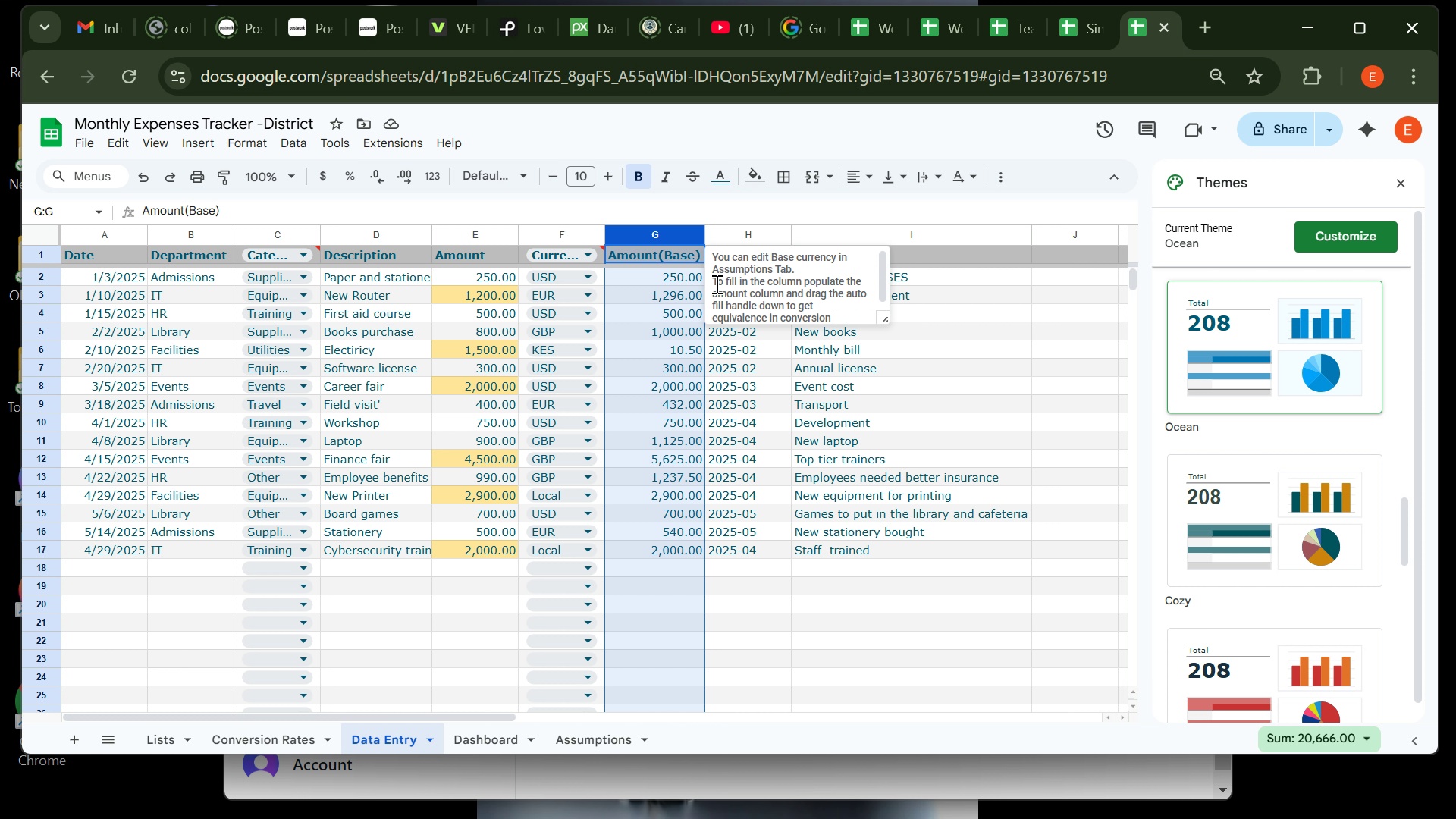 
left_click([713, 284])
 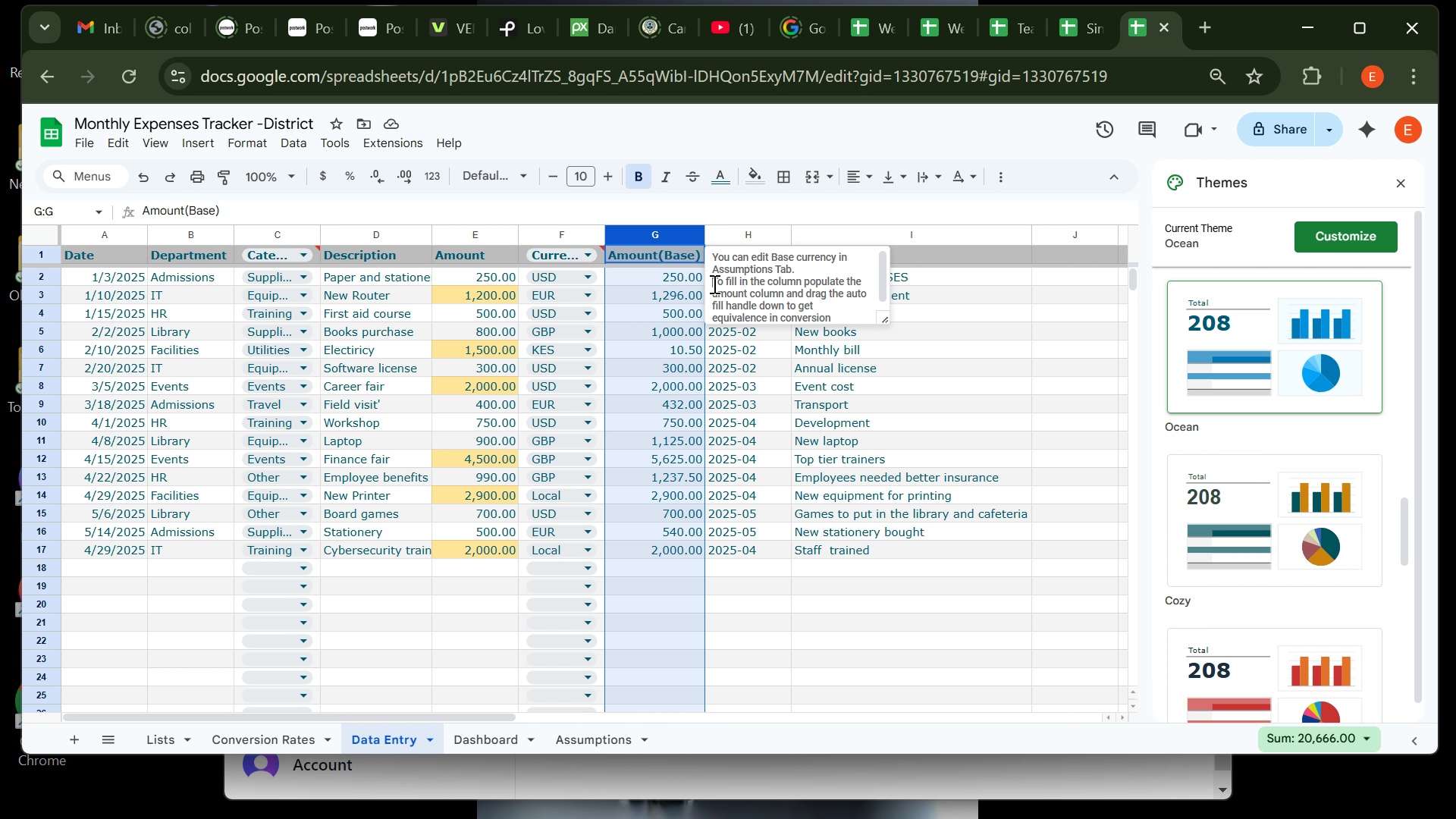 
key(Shift+Period)
 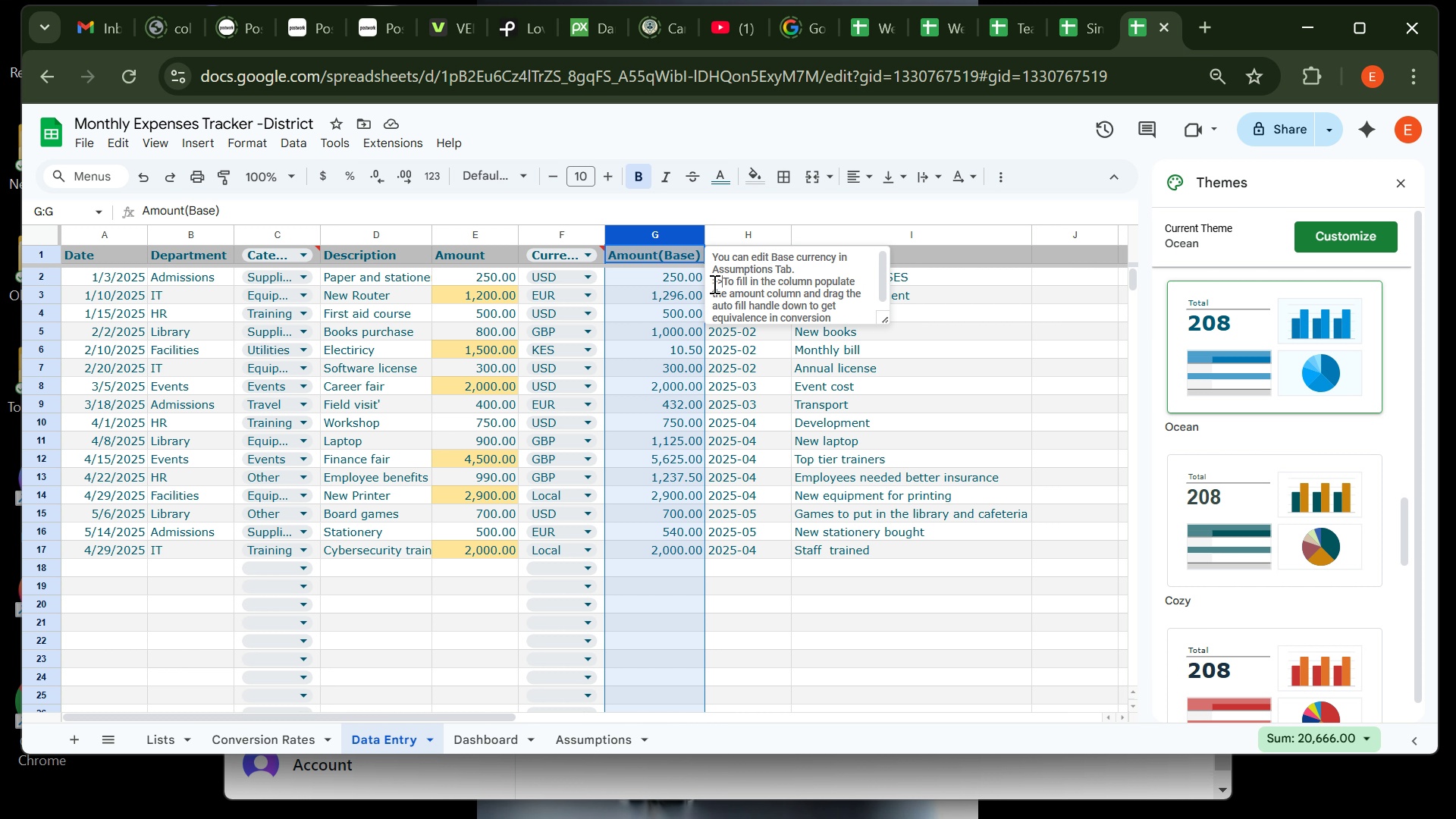 
key(Shift+Period)
 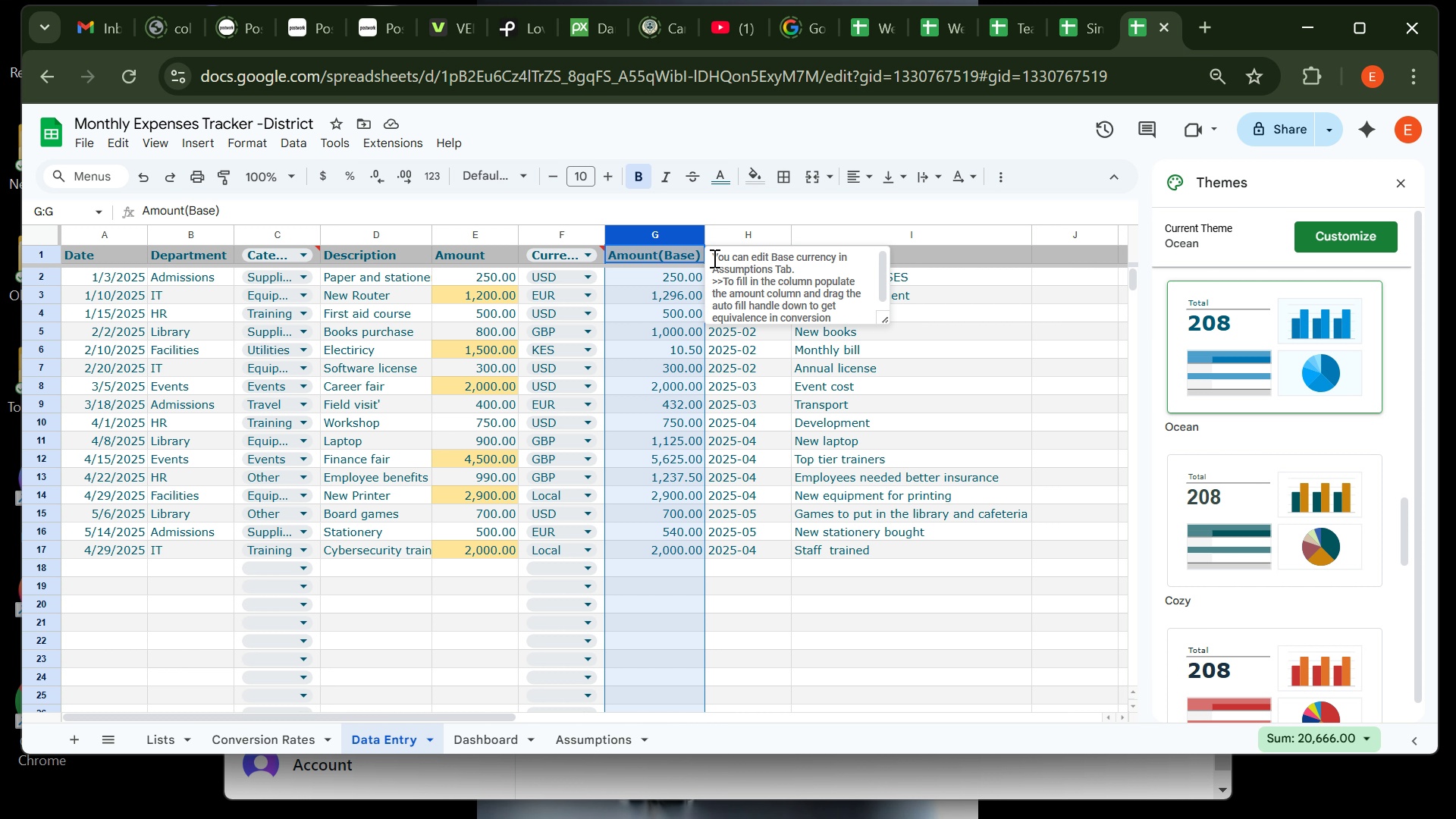 
left_click([713, 258])
 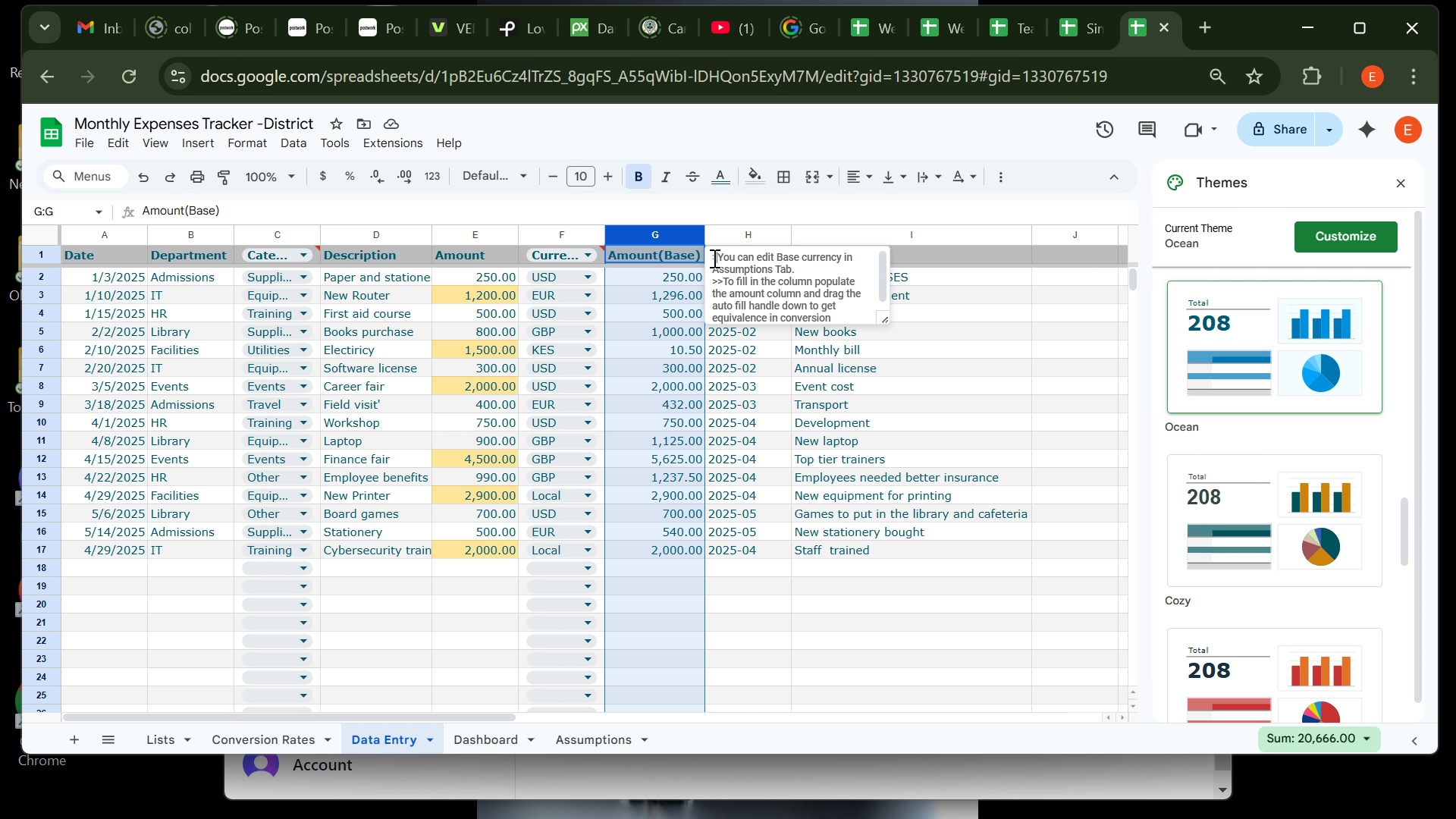 
key(Shift+Period)
 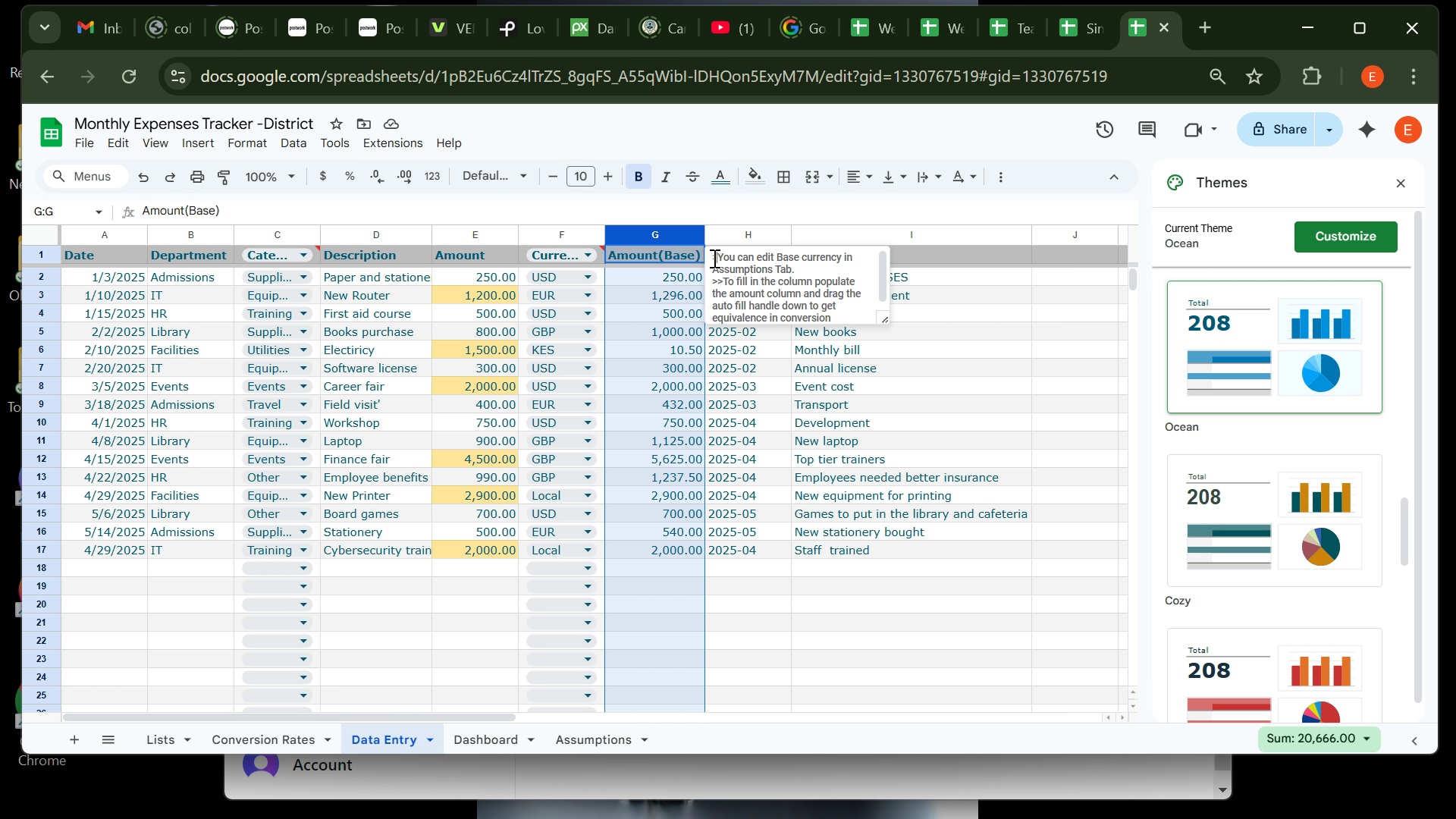 
key(Shift+Period)
 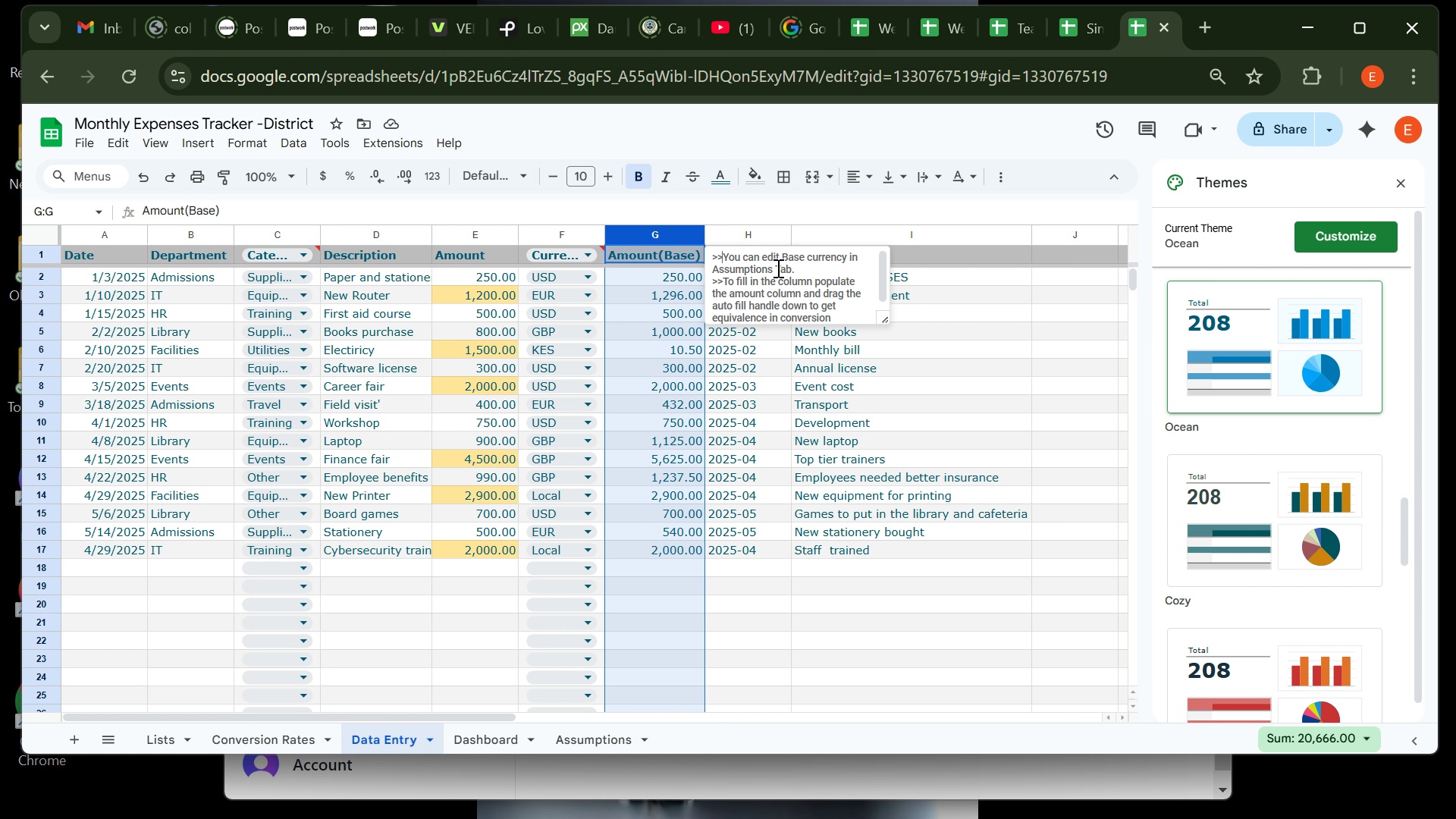 
wait(5.41)
 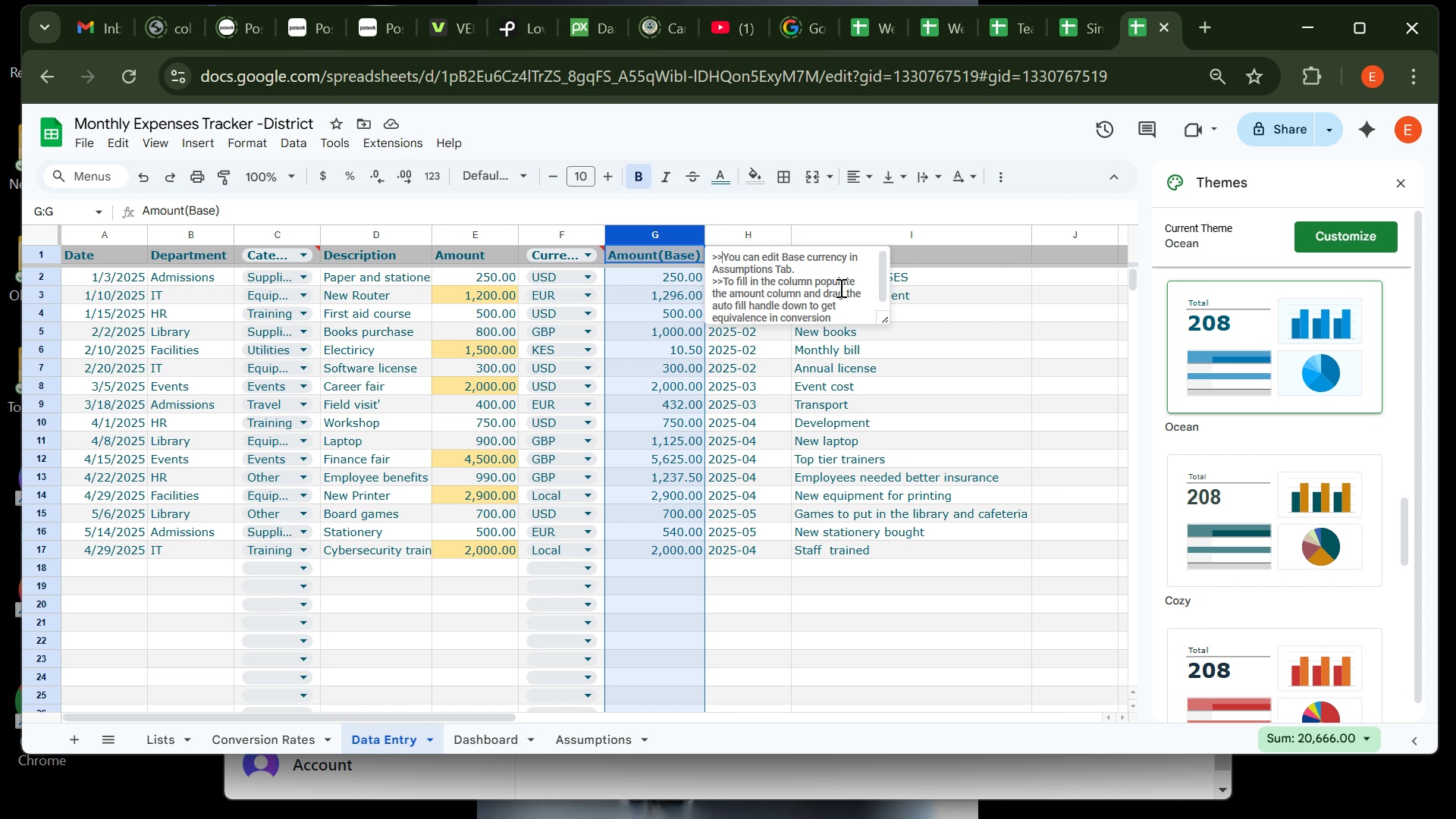 
left_click([775, 269])
 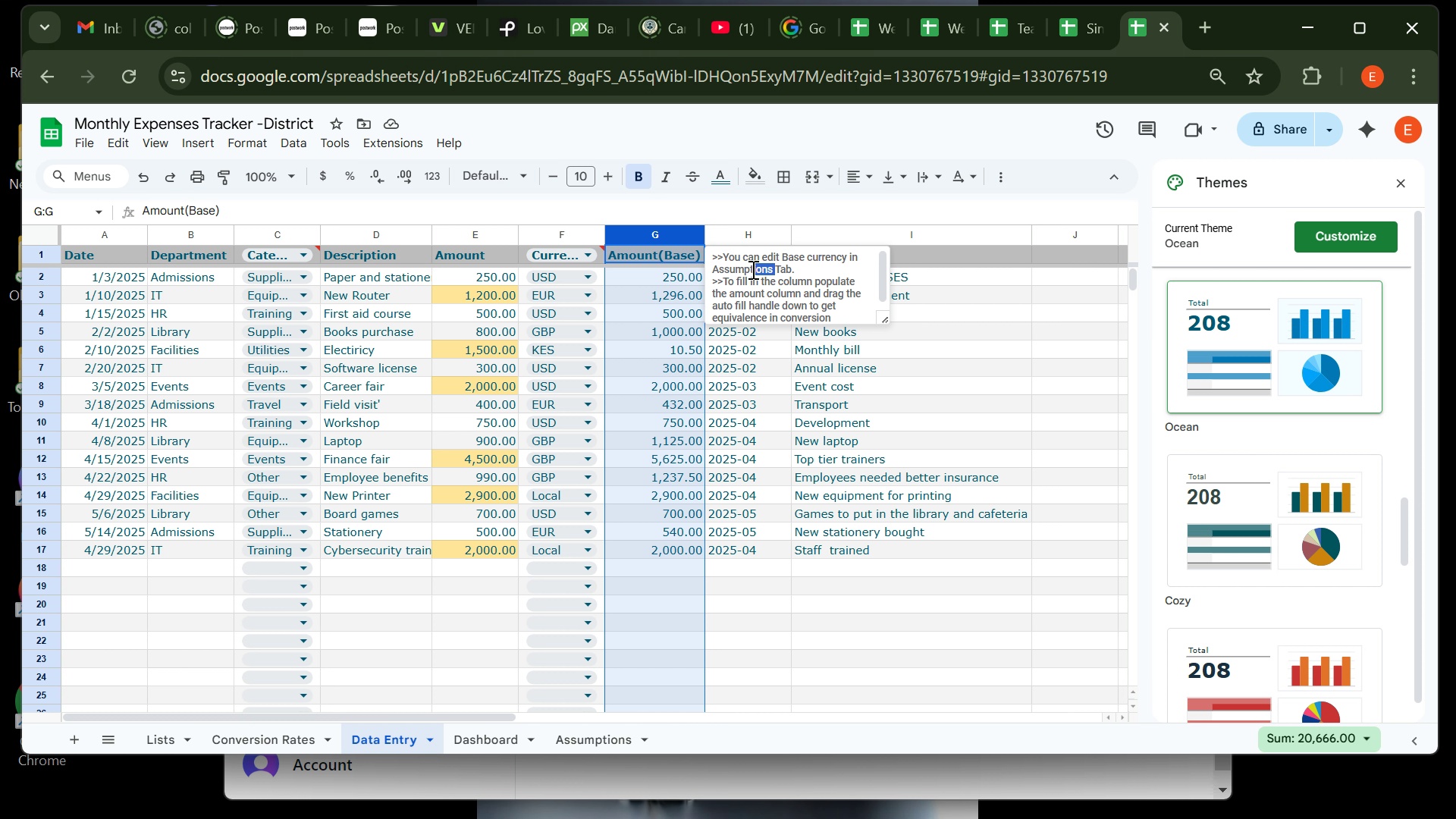 
left_click_drag(start_coordinate=[775, 269], to_coordinate=[704, 269])
 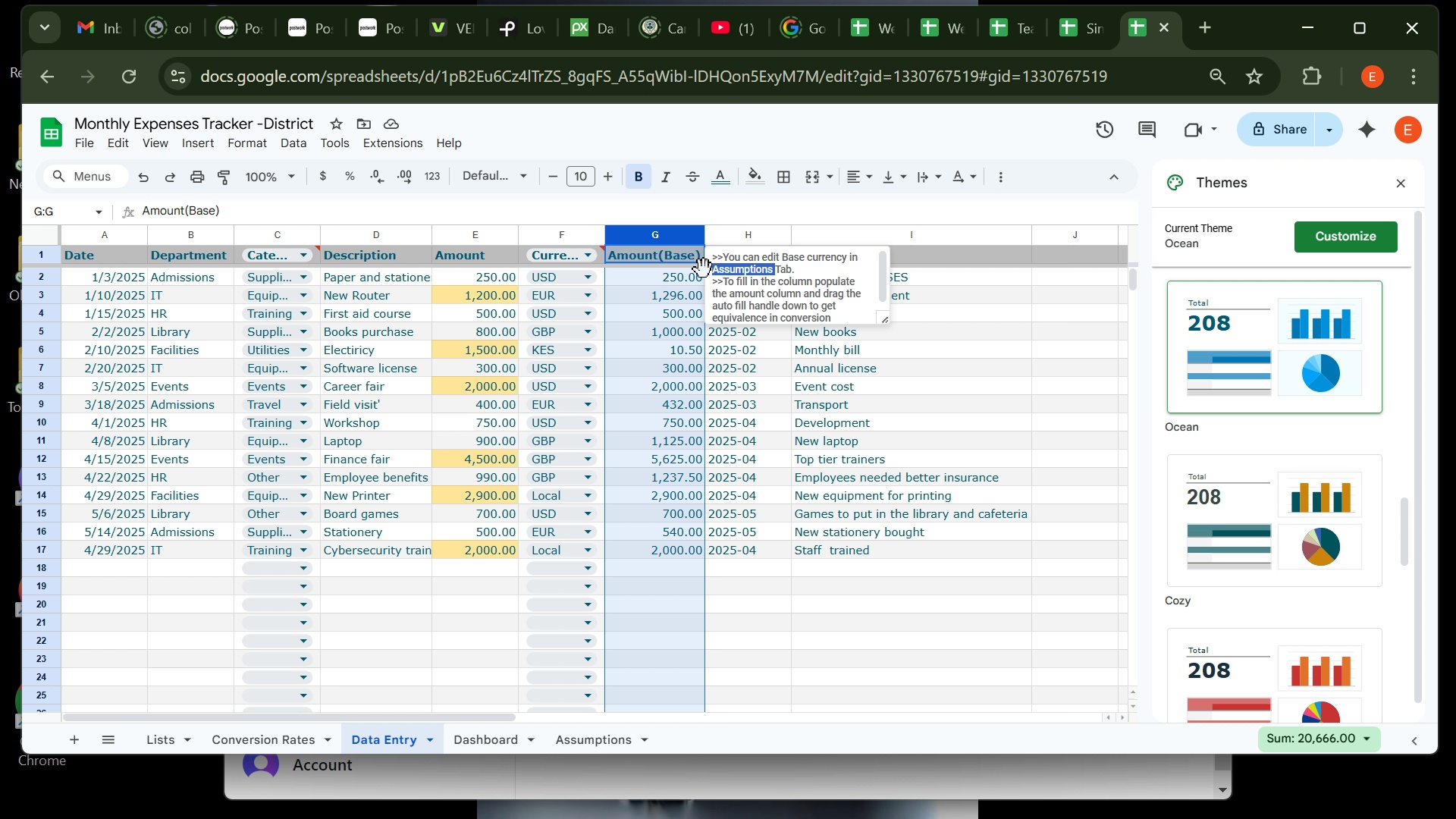 
key(Control+B)
 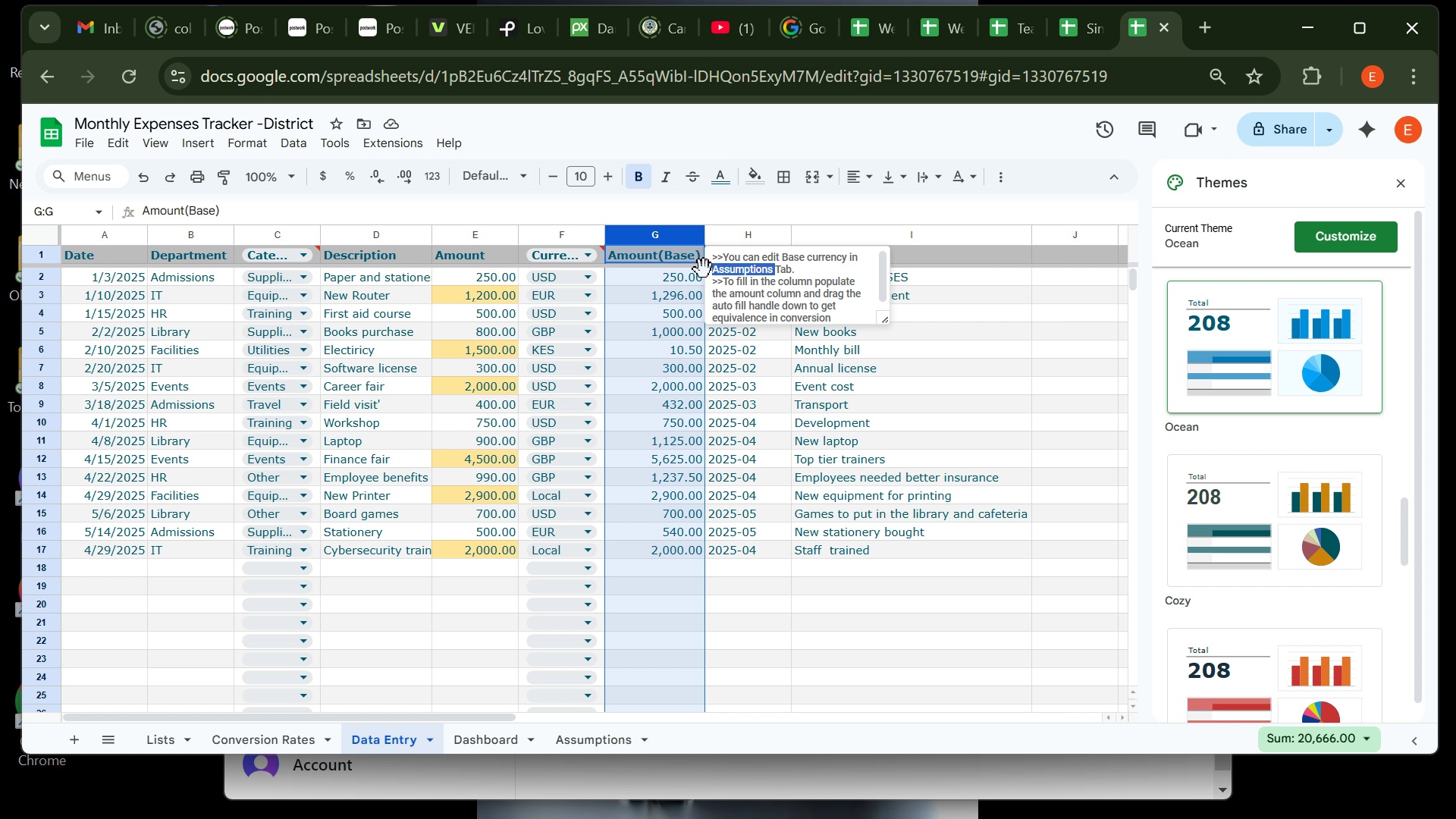 
wait(6.6)
 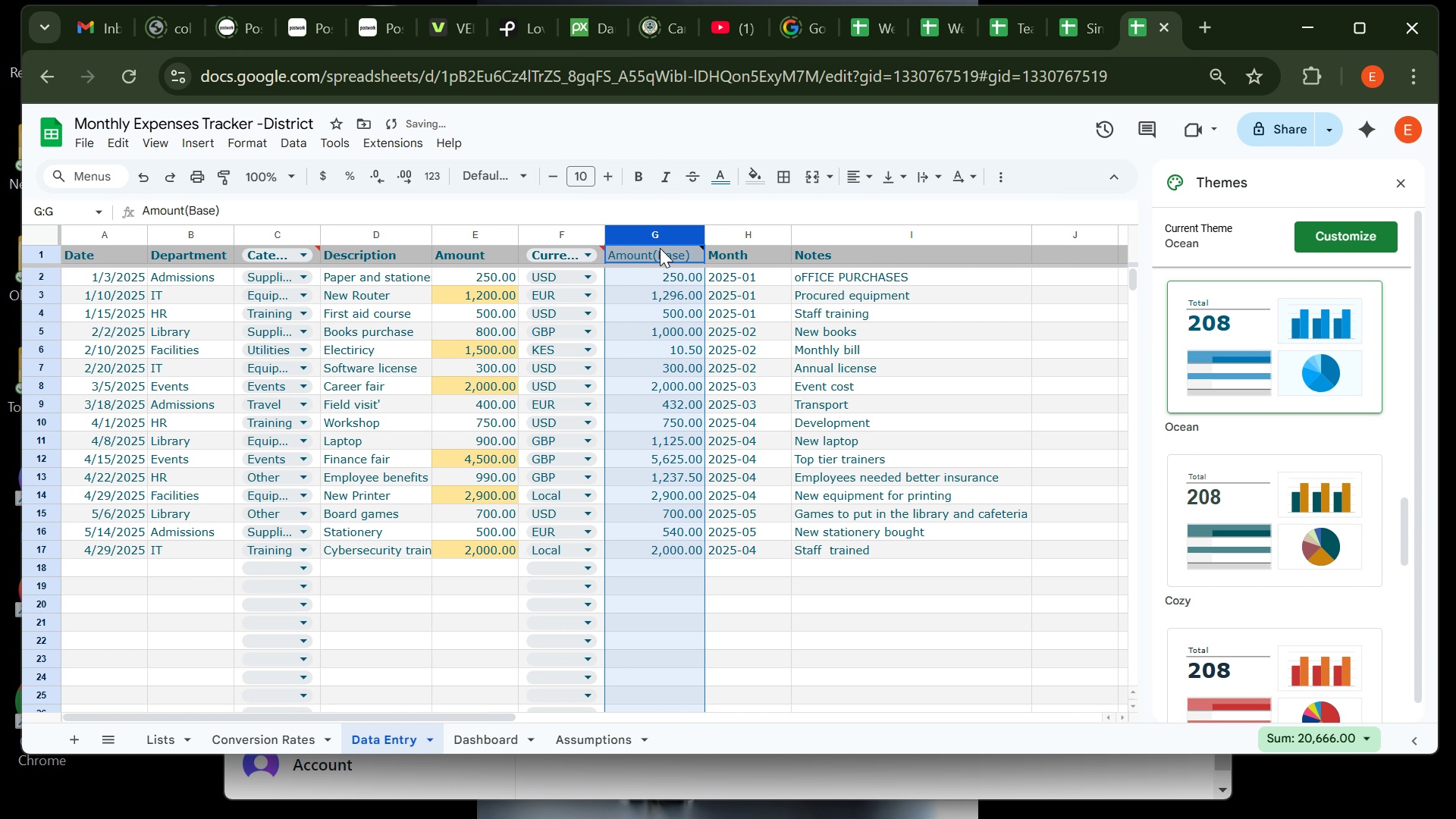 
left_click([775, 274])
 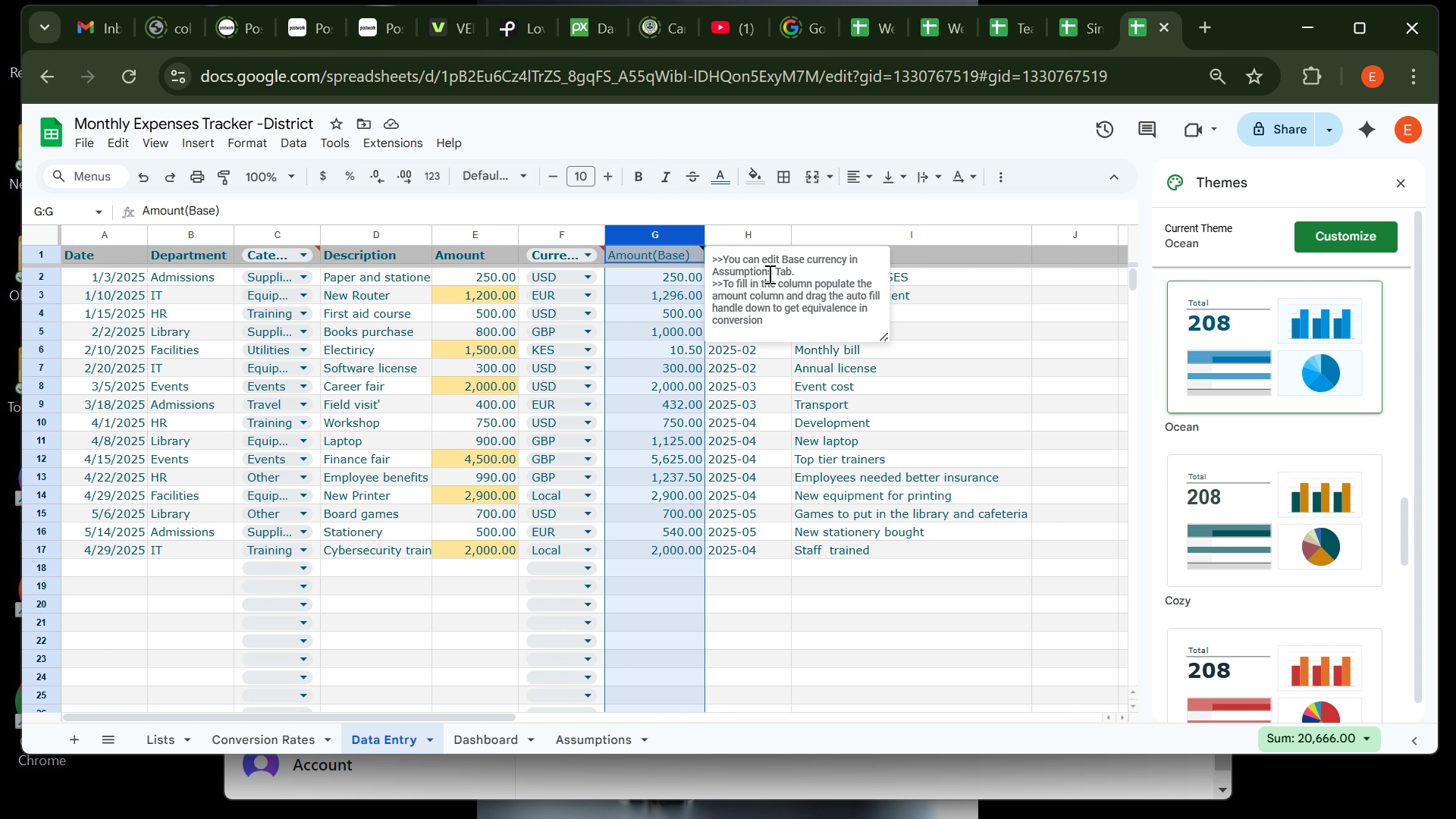 
left_click_drag(start_coordinate=[775, 274], to_coordinate=[713, 273])
 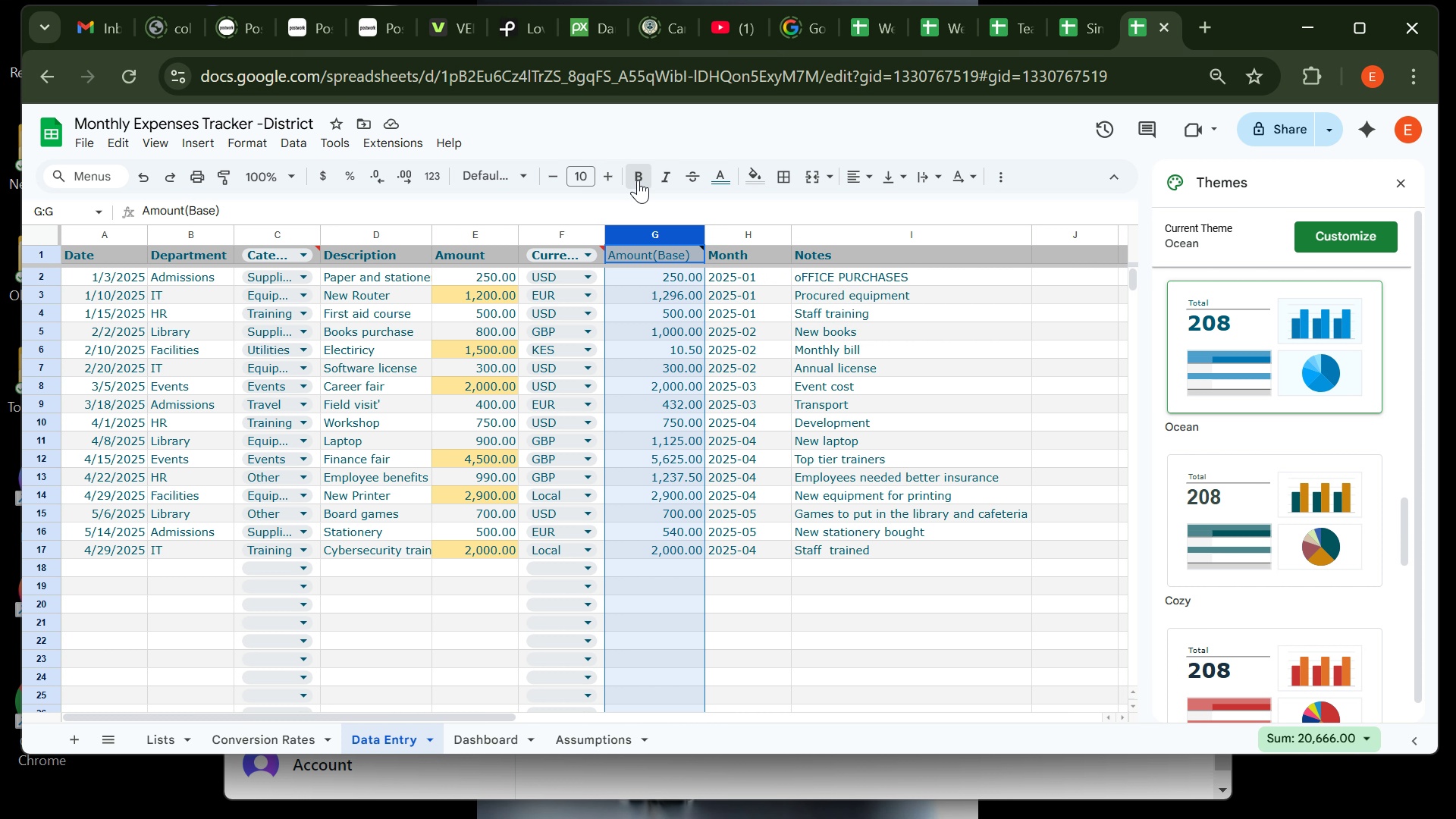 
left_click([638, 180])
 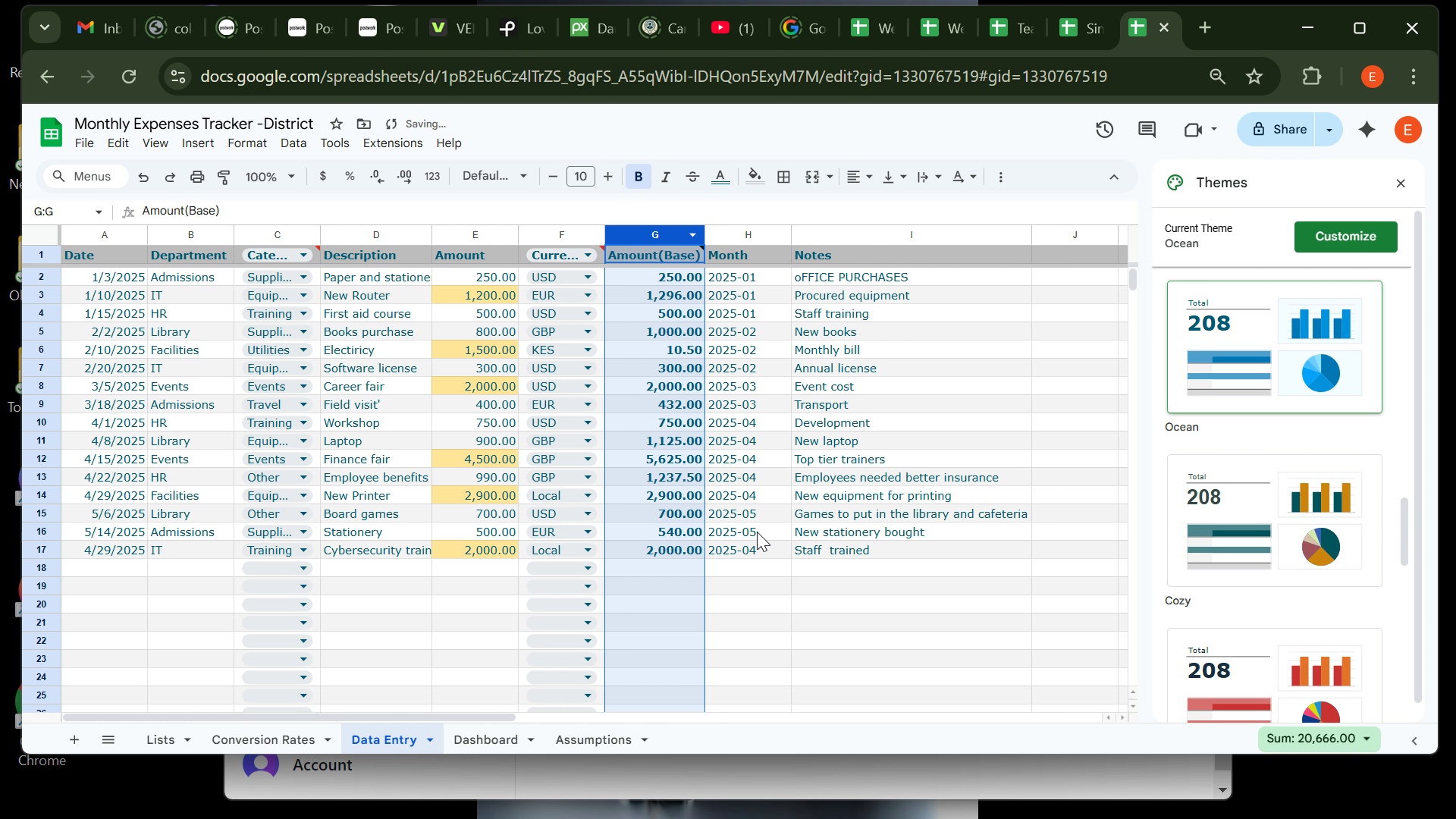 
left_click([767, 583])
 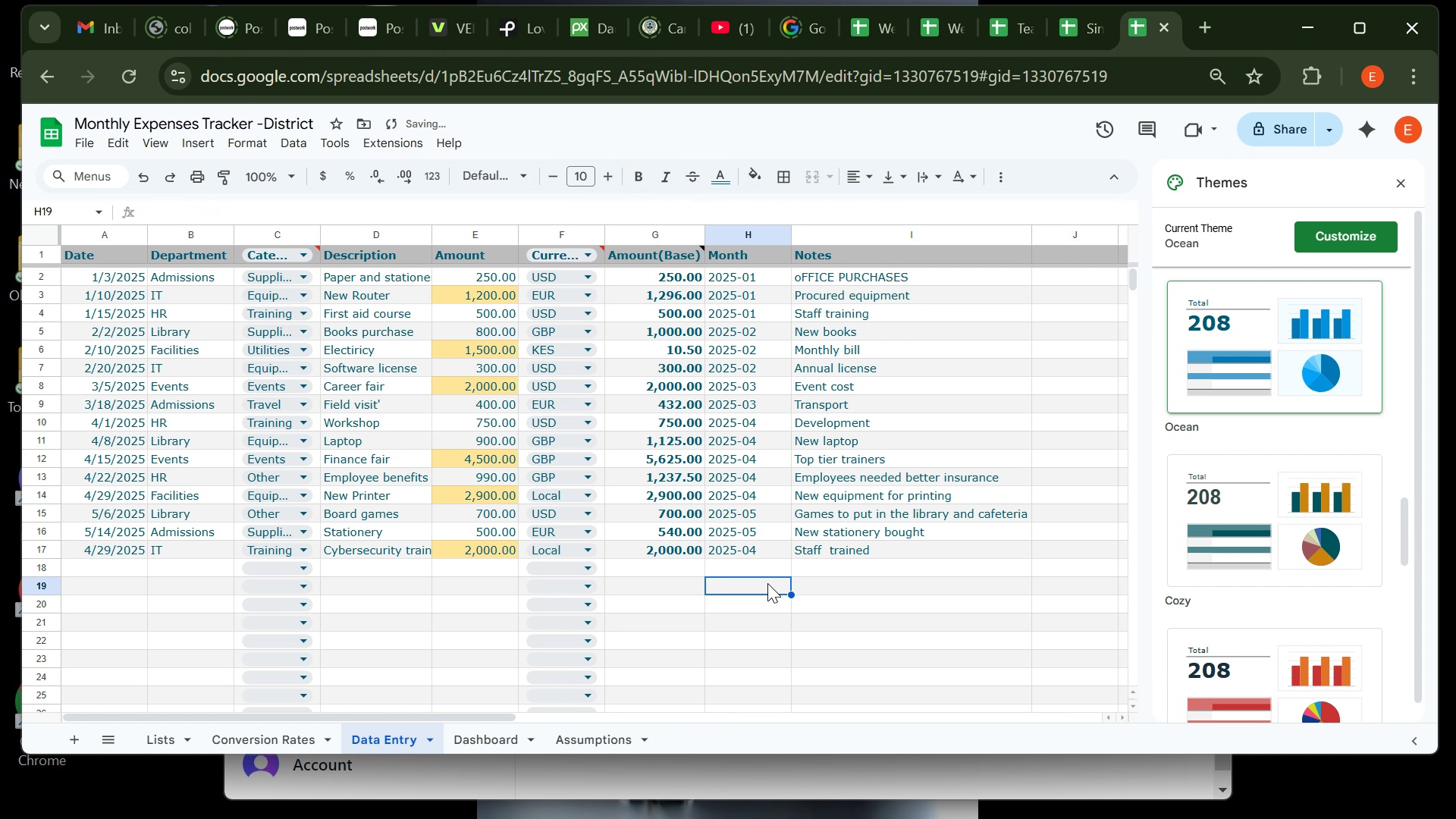 
left_click([767, 583])
 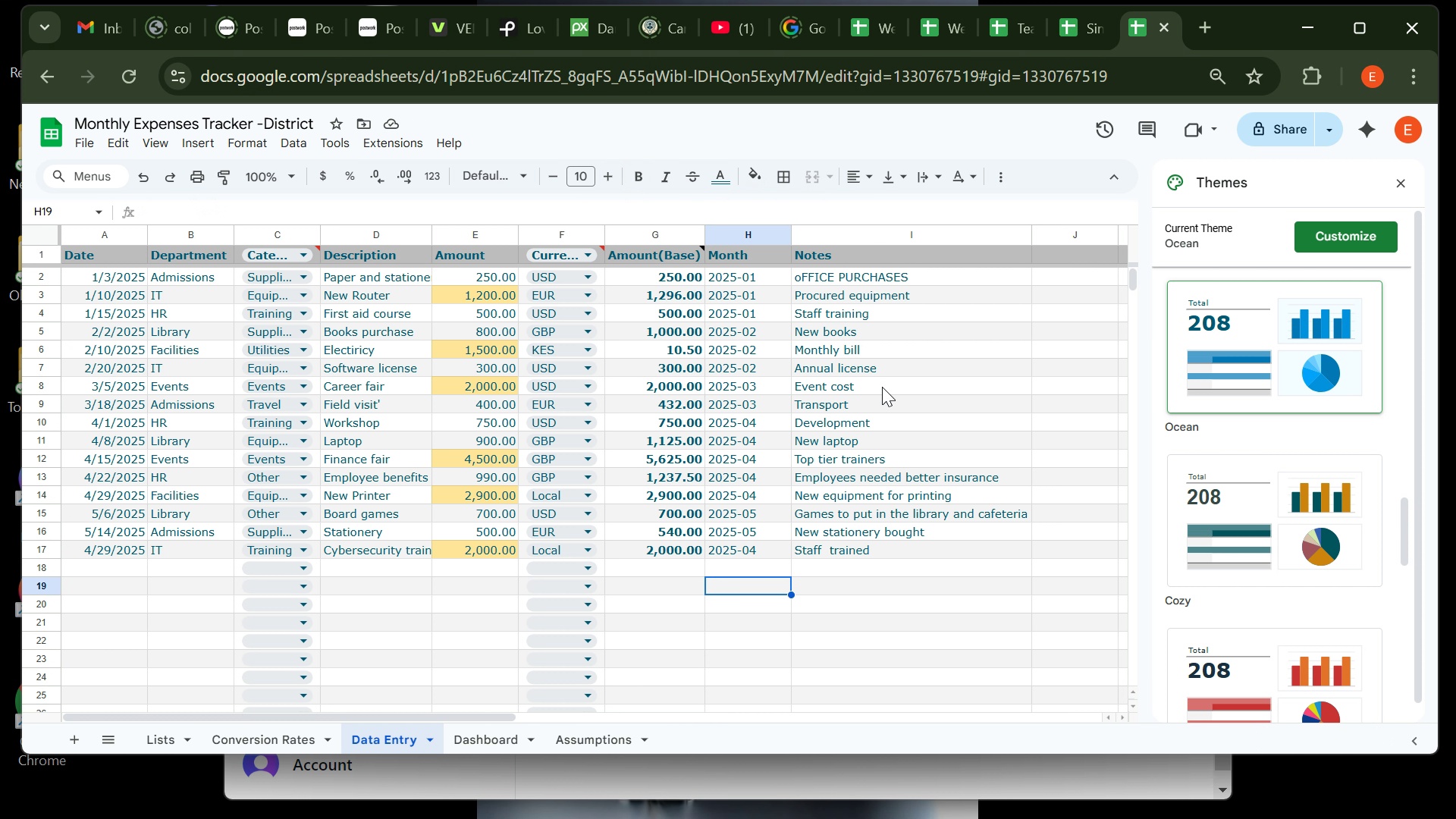 
wait(10.07)
 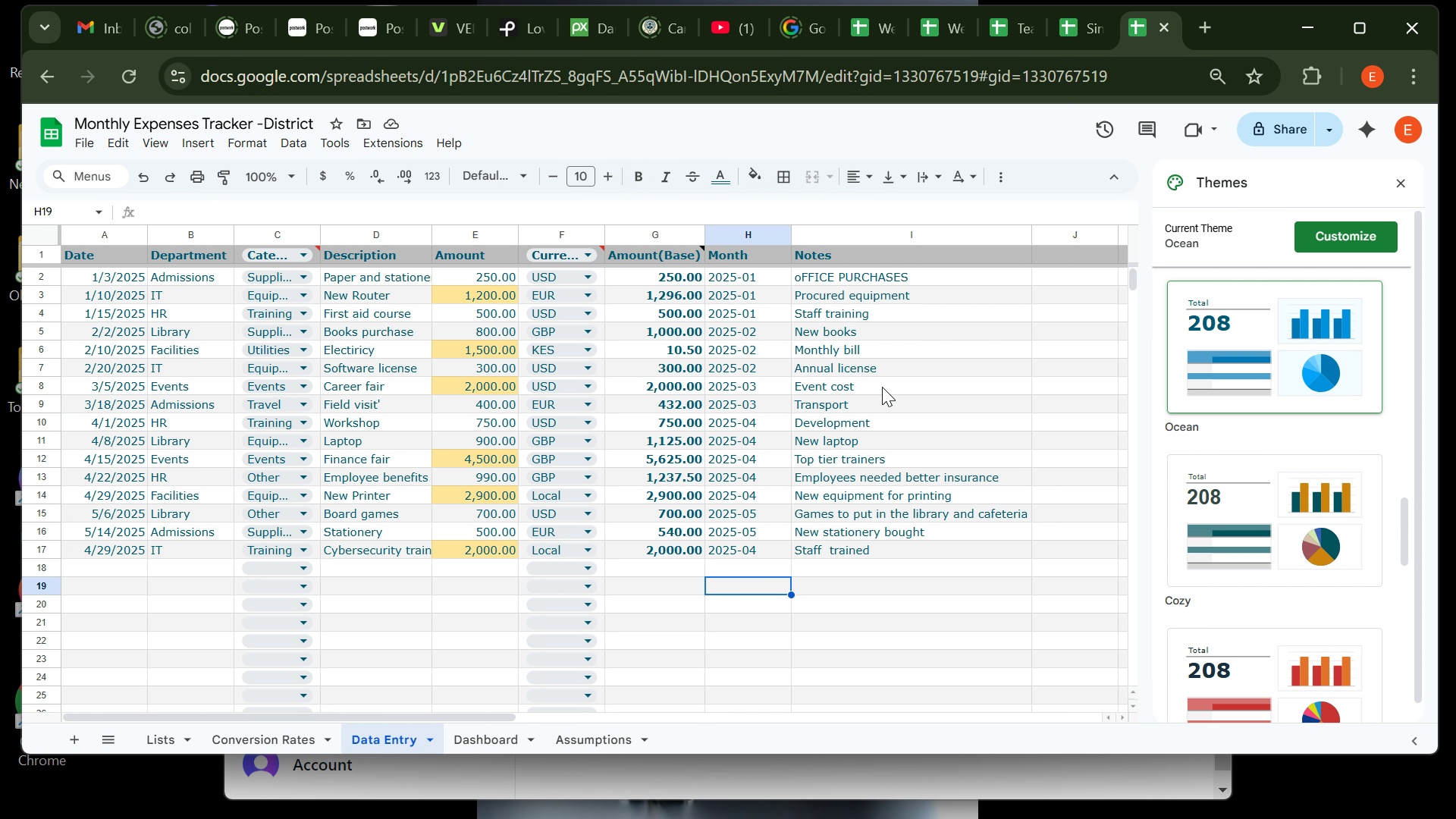 
left_click([664, 237])
 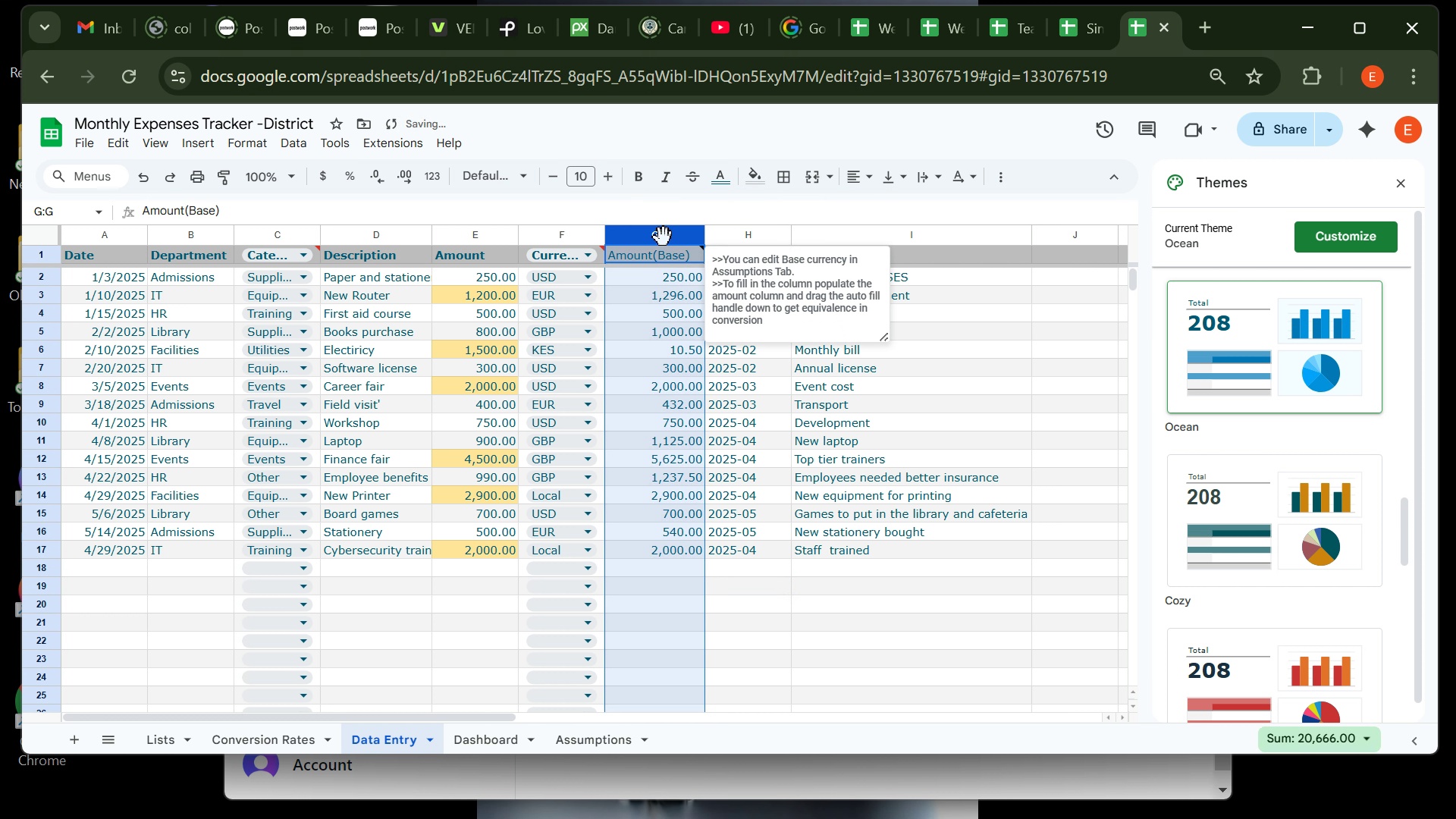 
key(Control+B)
 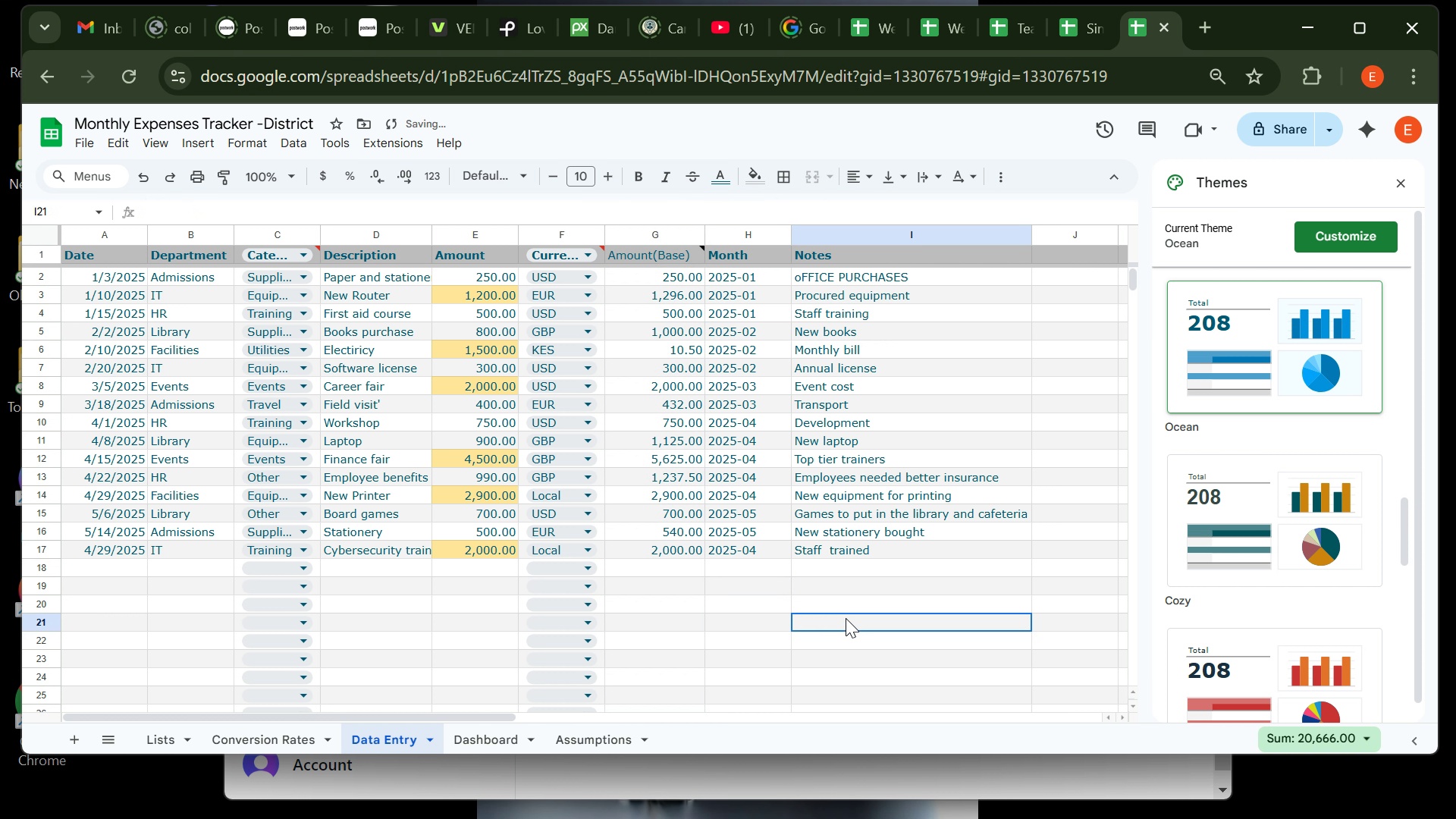 
left_click([846, 618])
 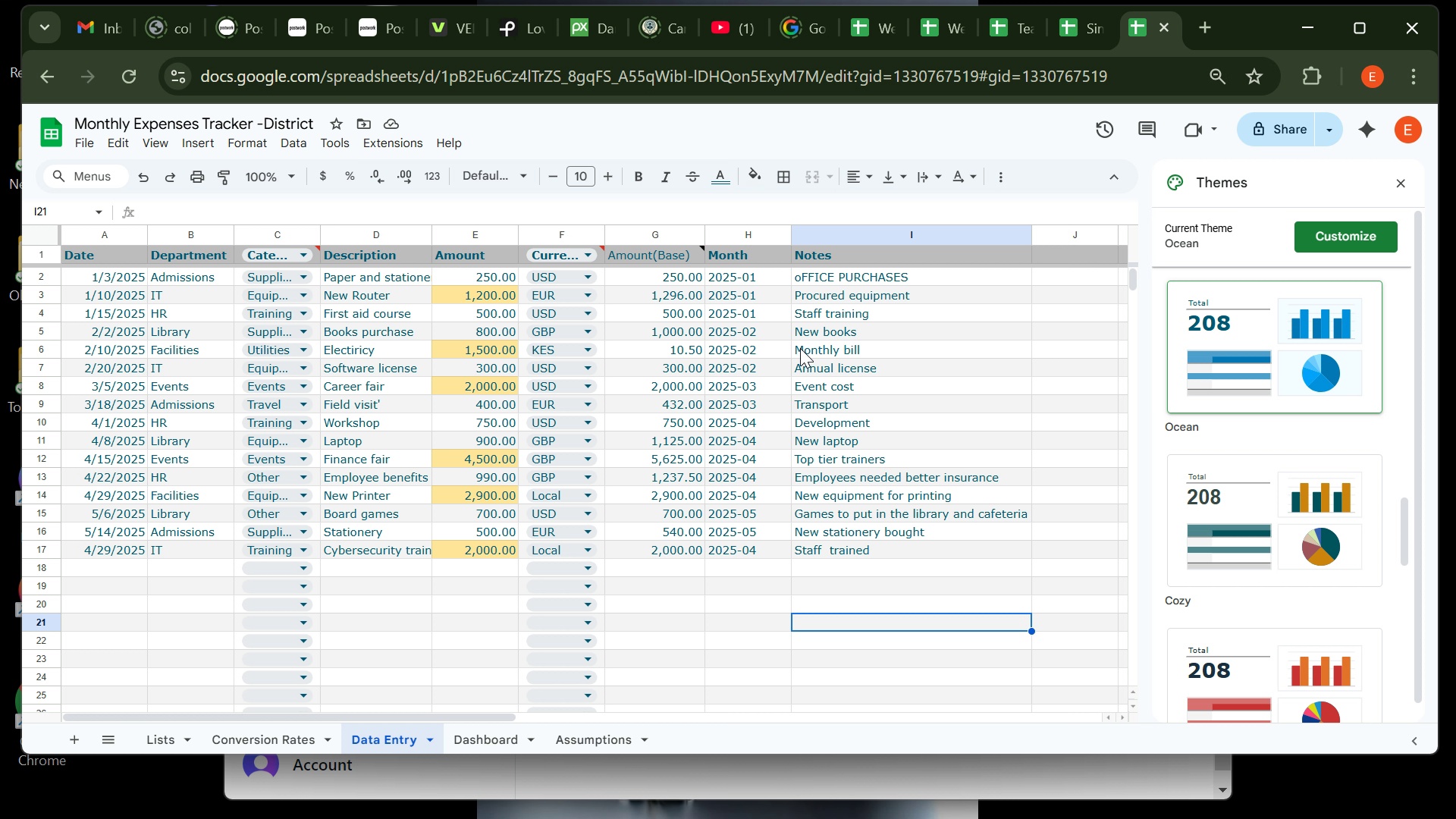 
wait(10.05)
 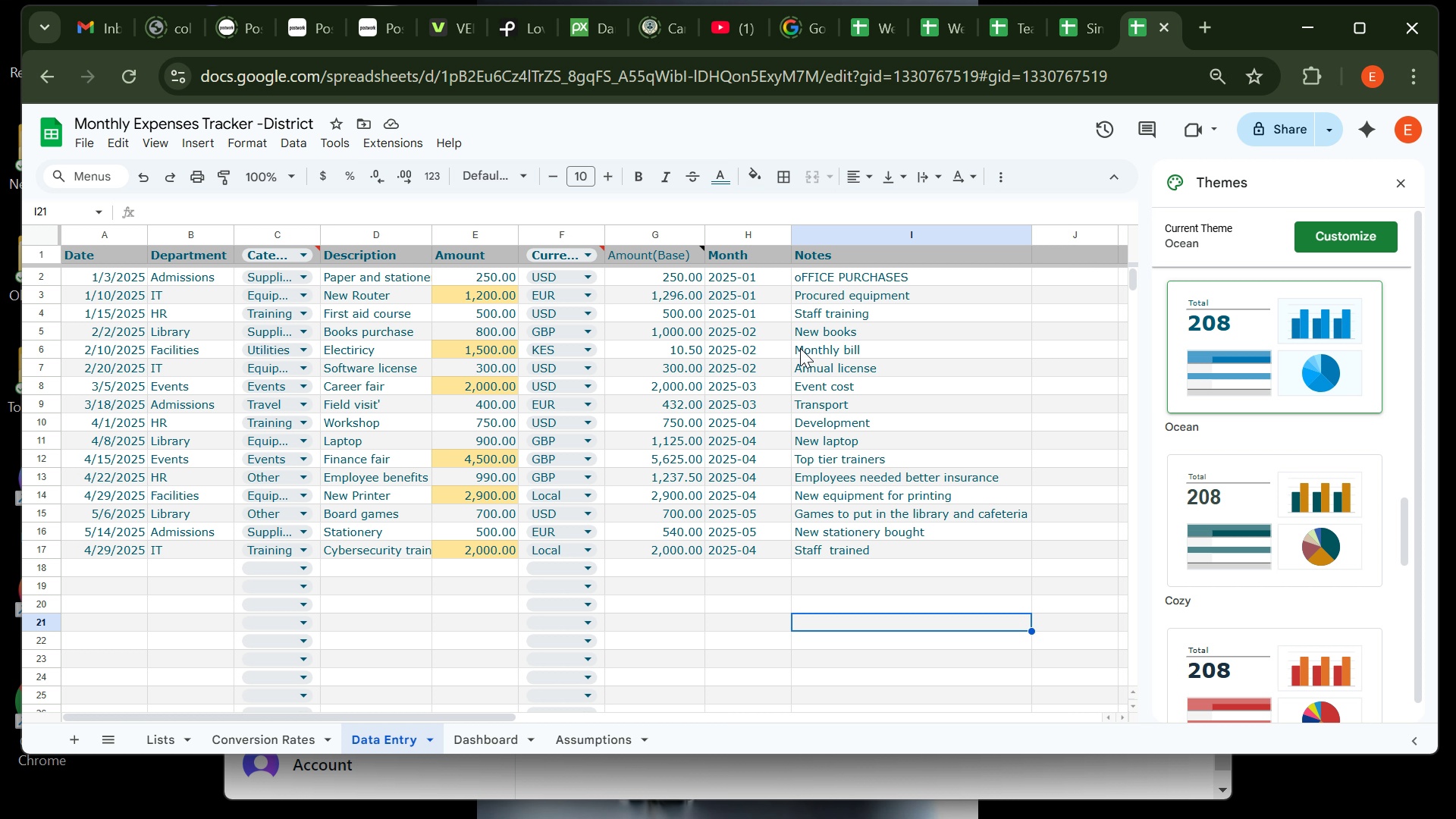 
left_click([189, 237])
 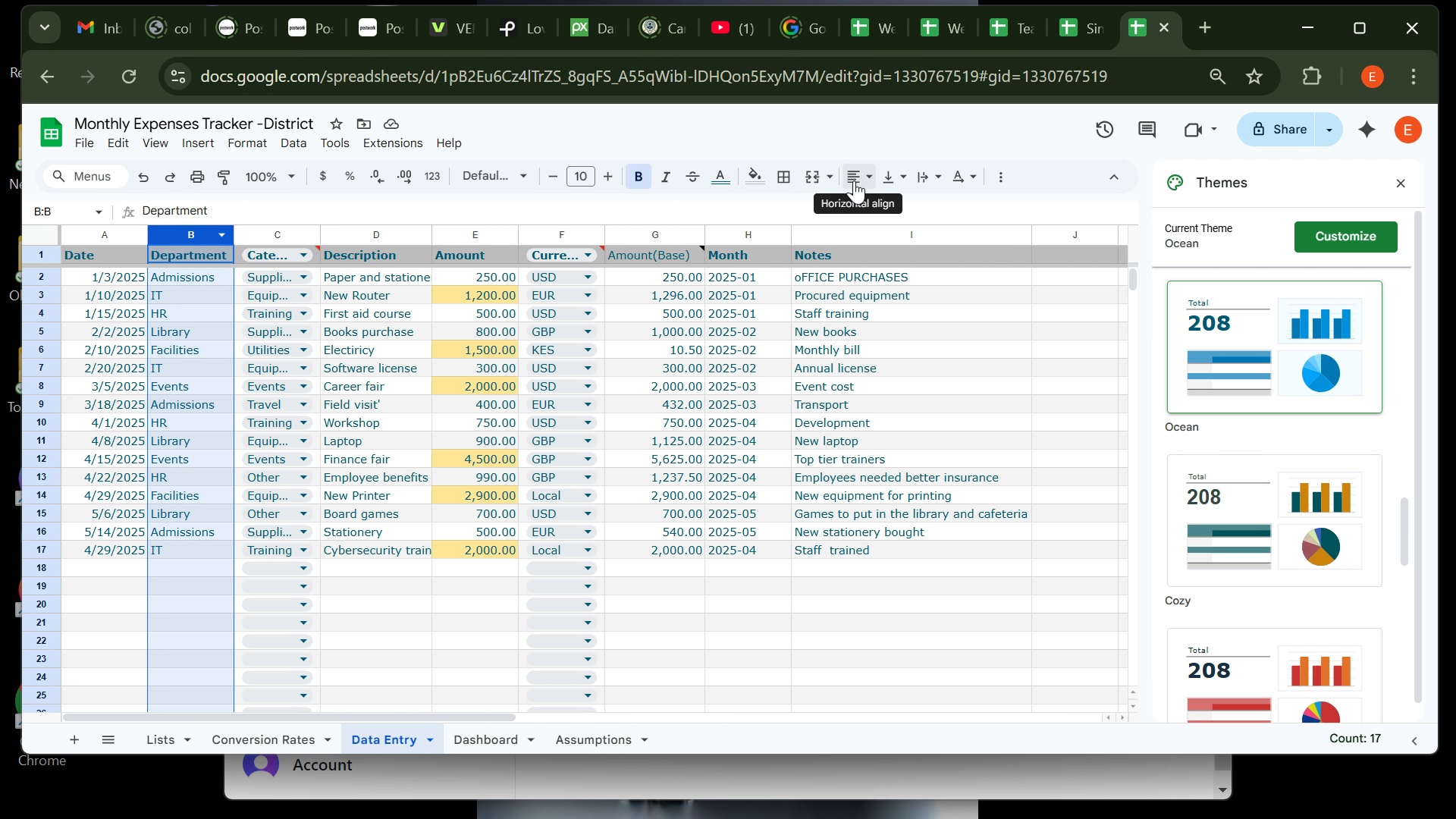 
left_click([872, 180])
 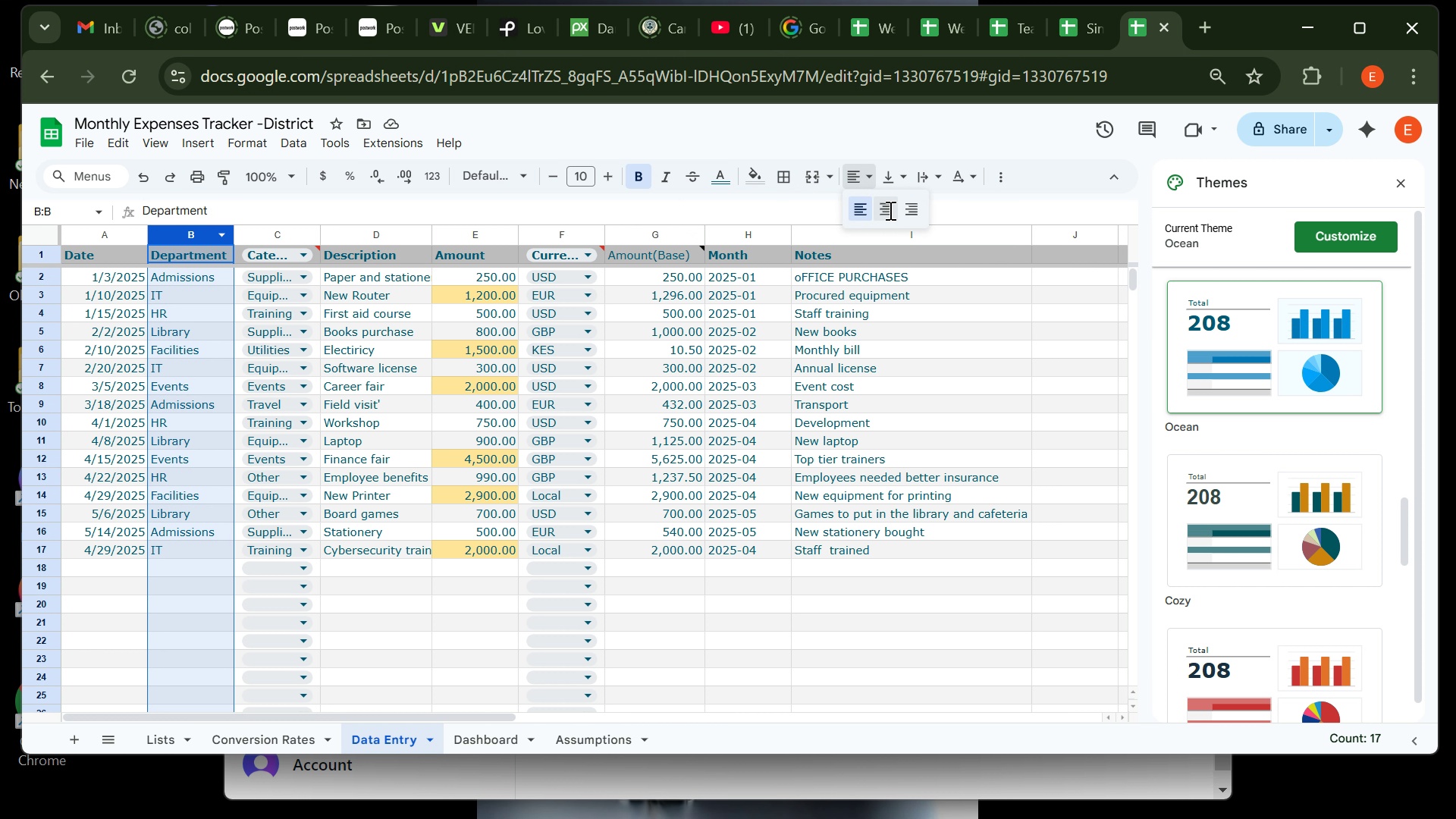 
left_click([889, 210])
 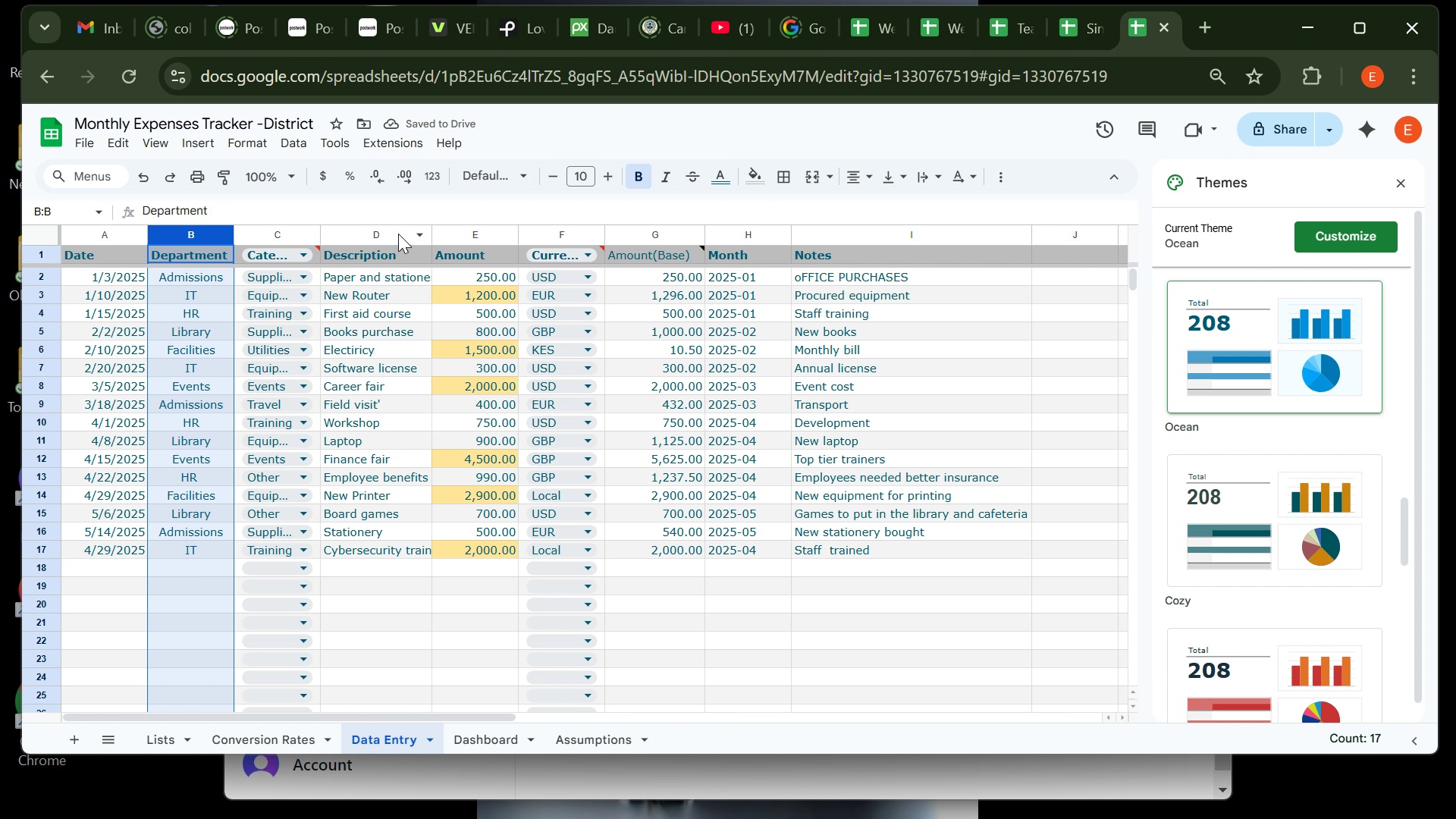 
wait(6.95)
 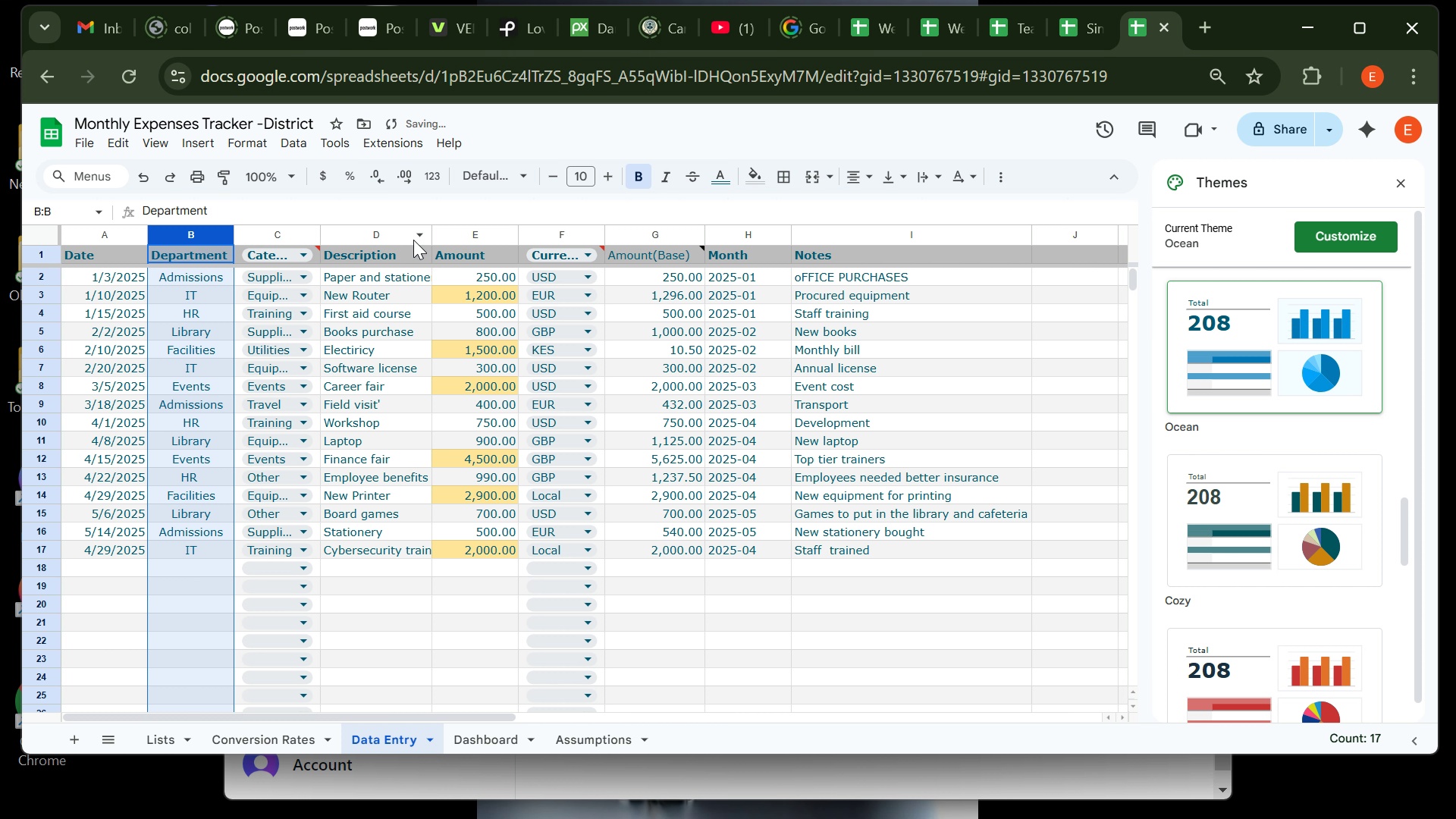 
left_click([377, 228])
 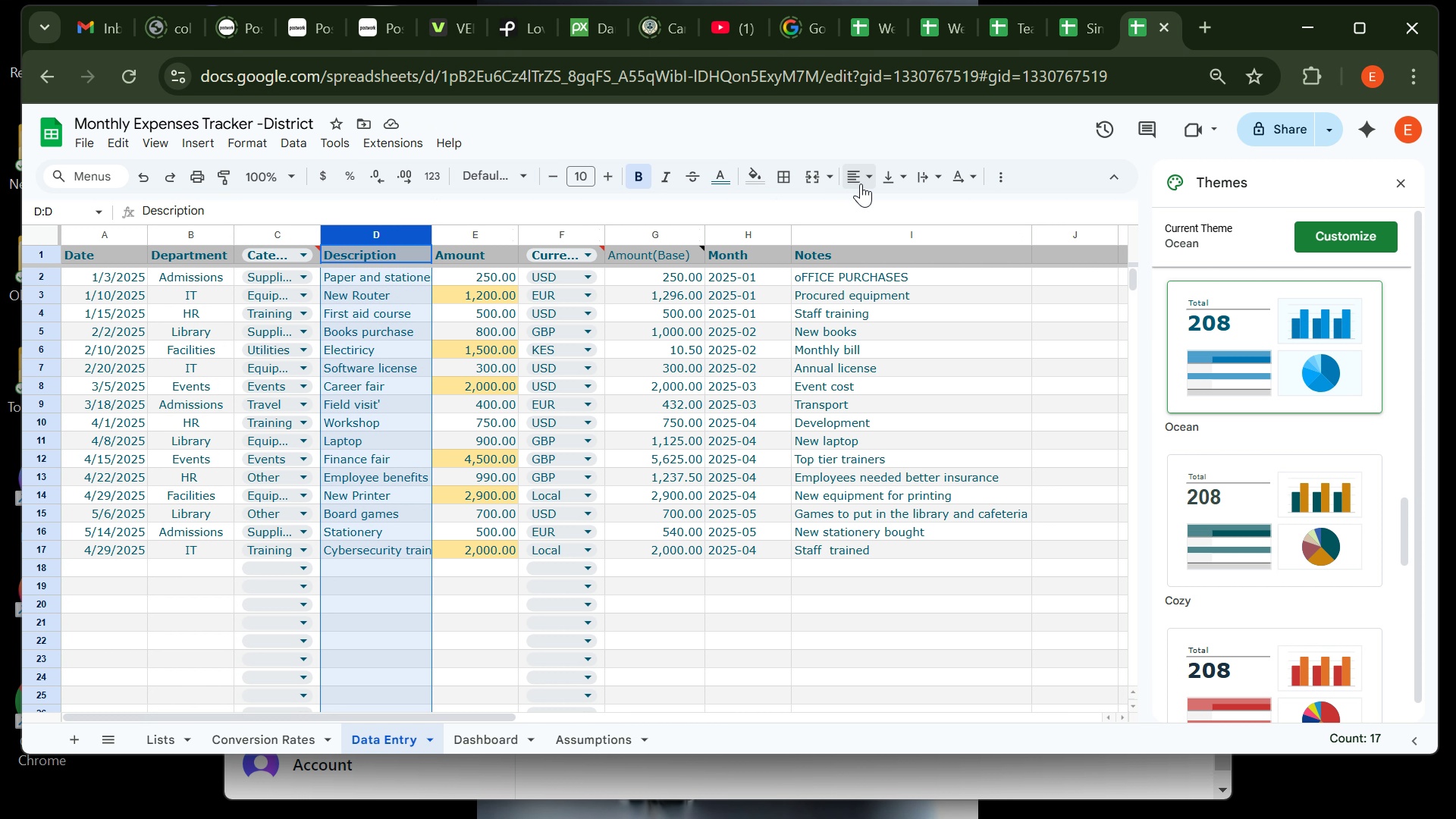 
left_click([861, 183])
 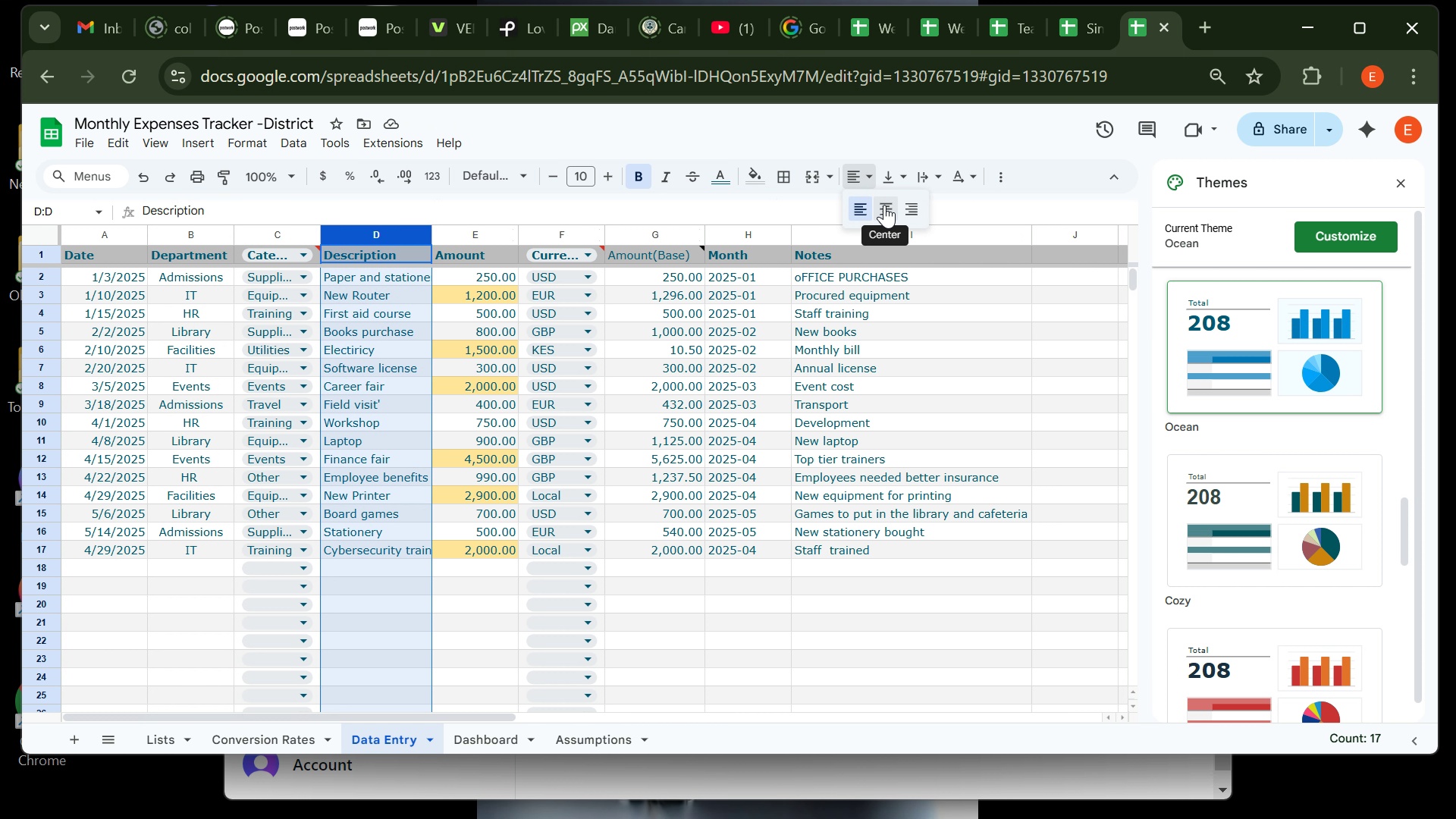 
left_click([884, 205])
 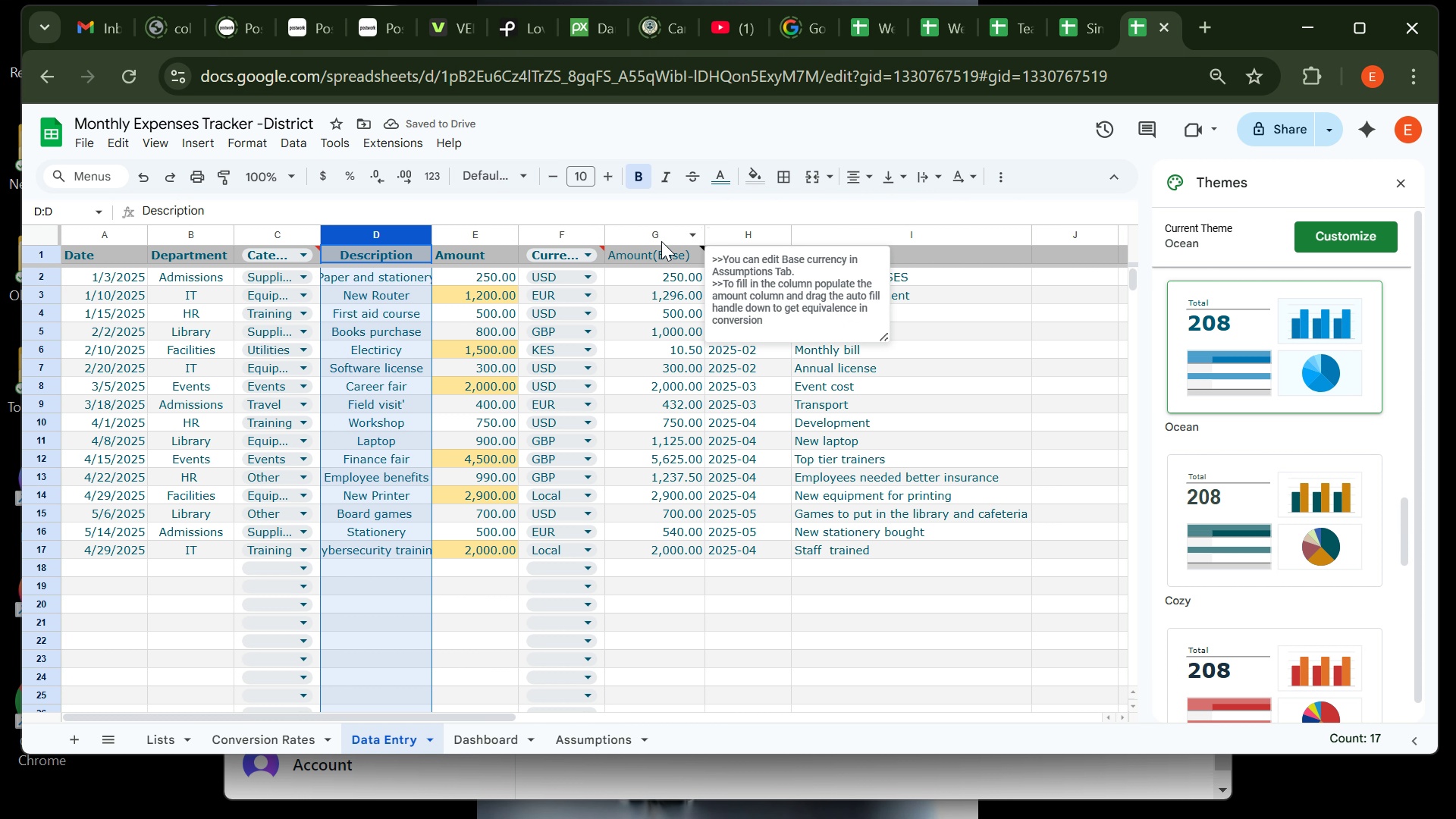 
left_click([660, 228])
 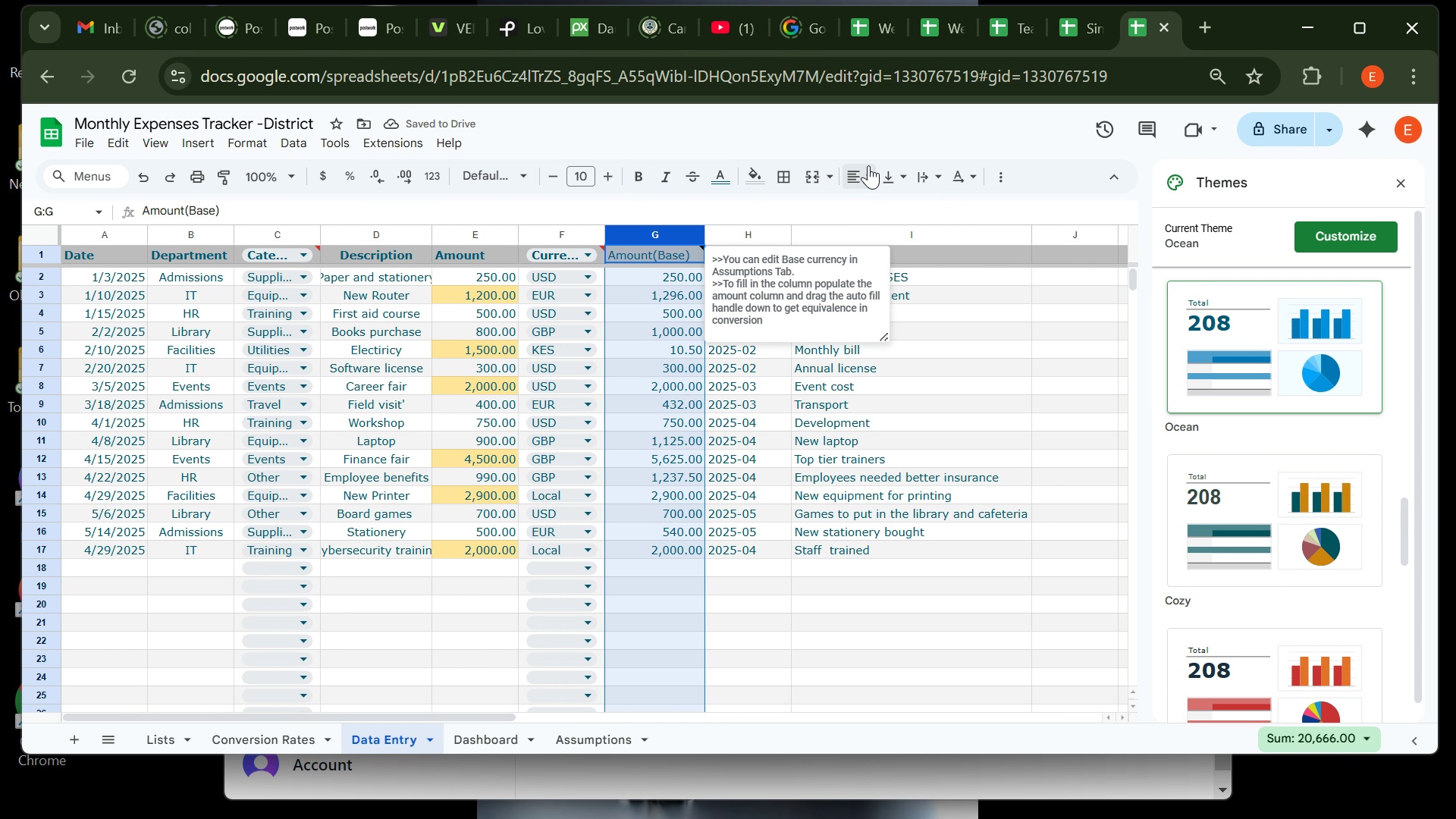 
left_click([868, 165])
 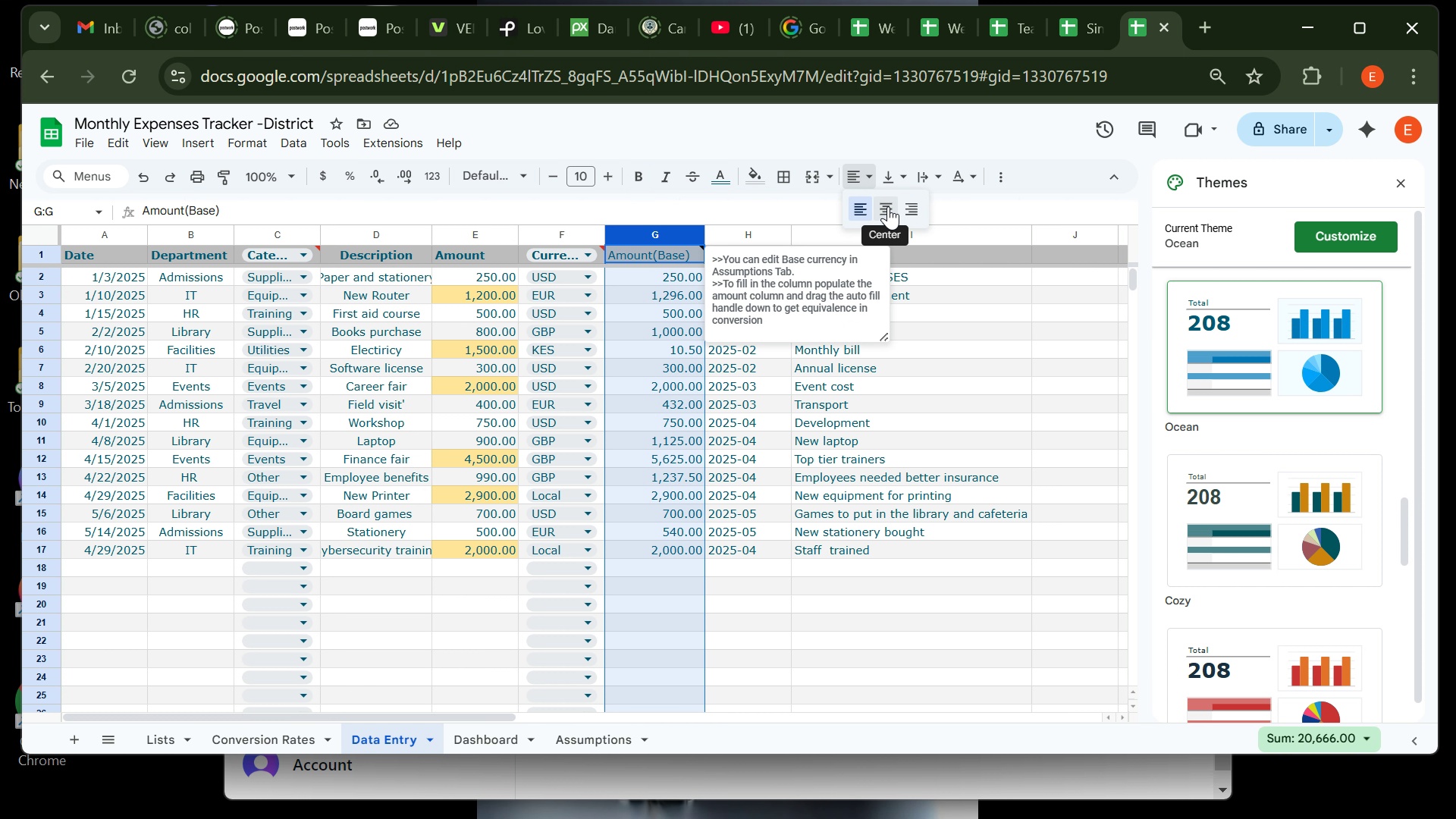 
left_click([888, 206])
 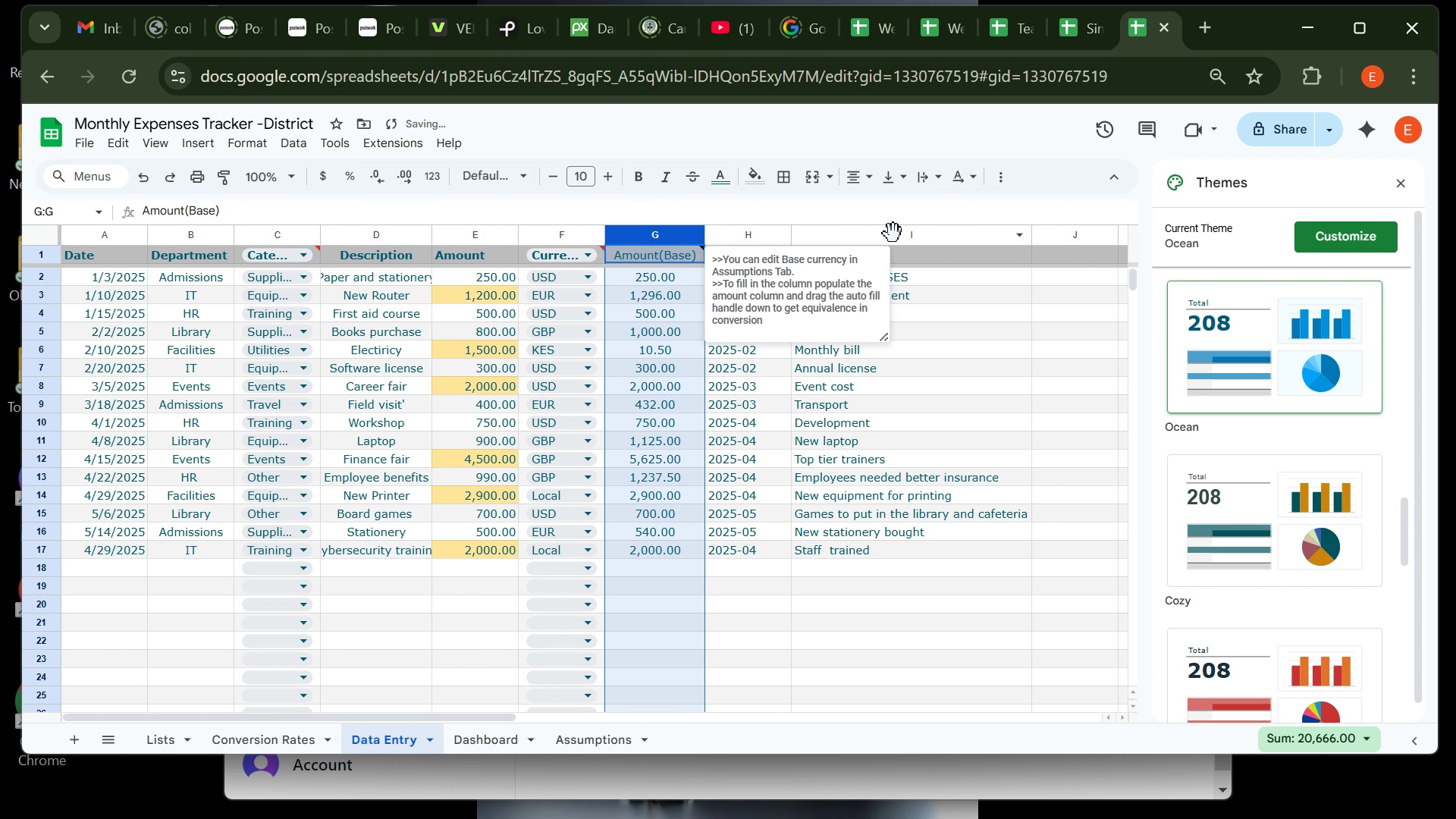 
left_click([893, 234])
 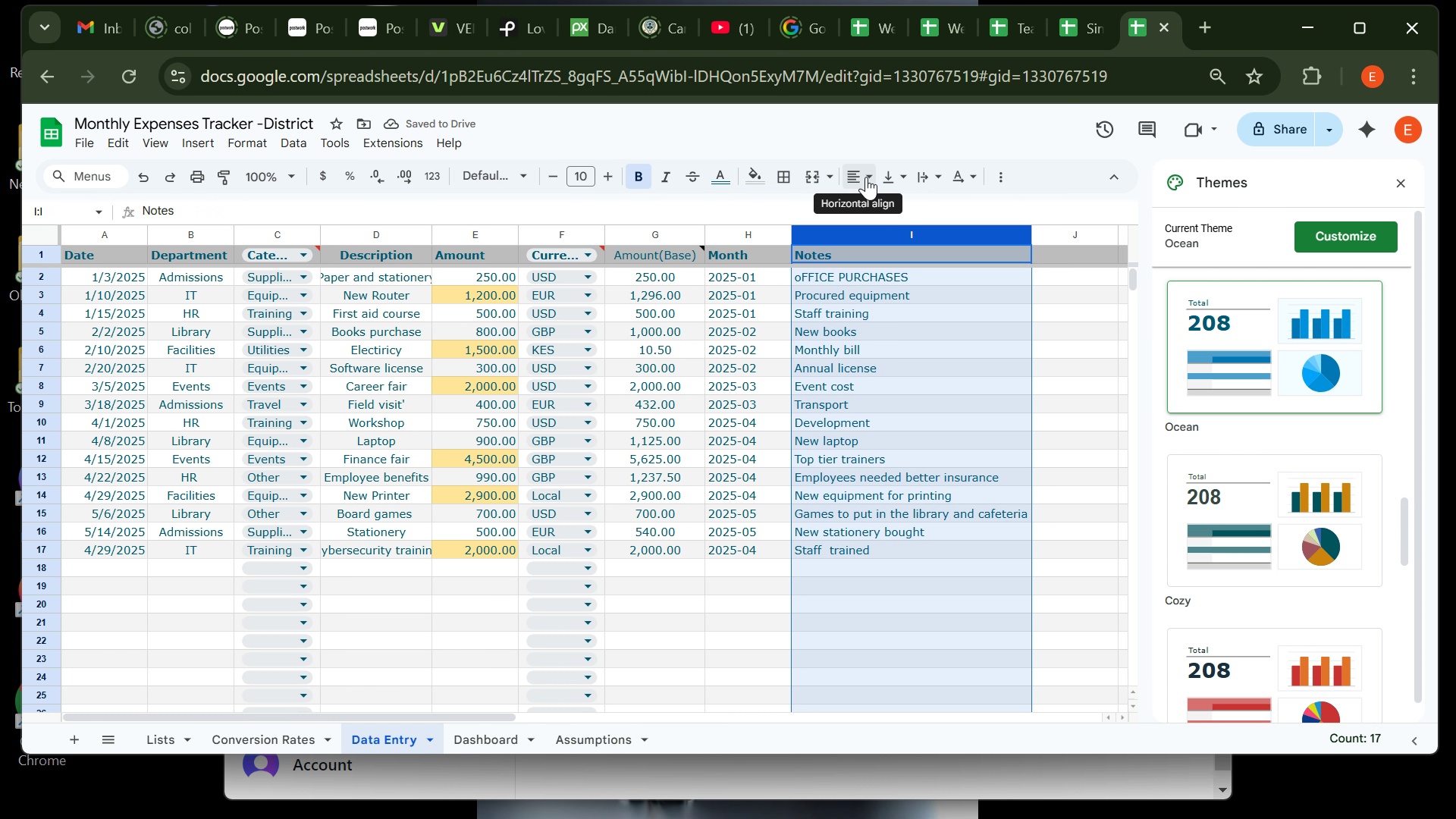 
left_click([866, 177])
 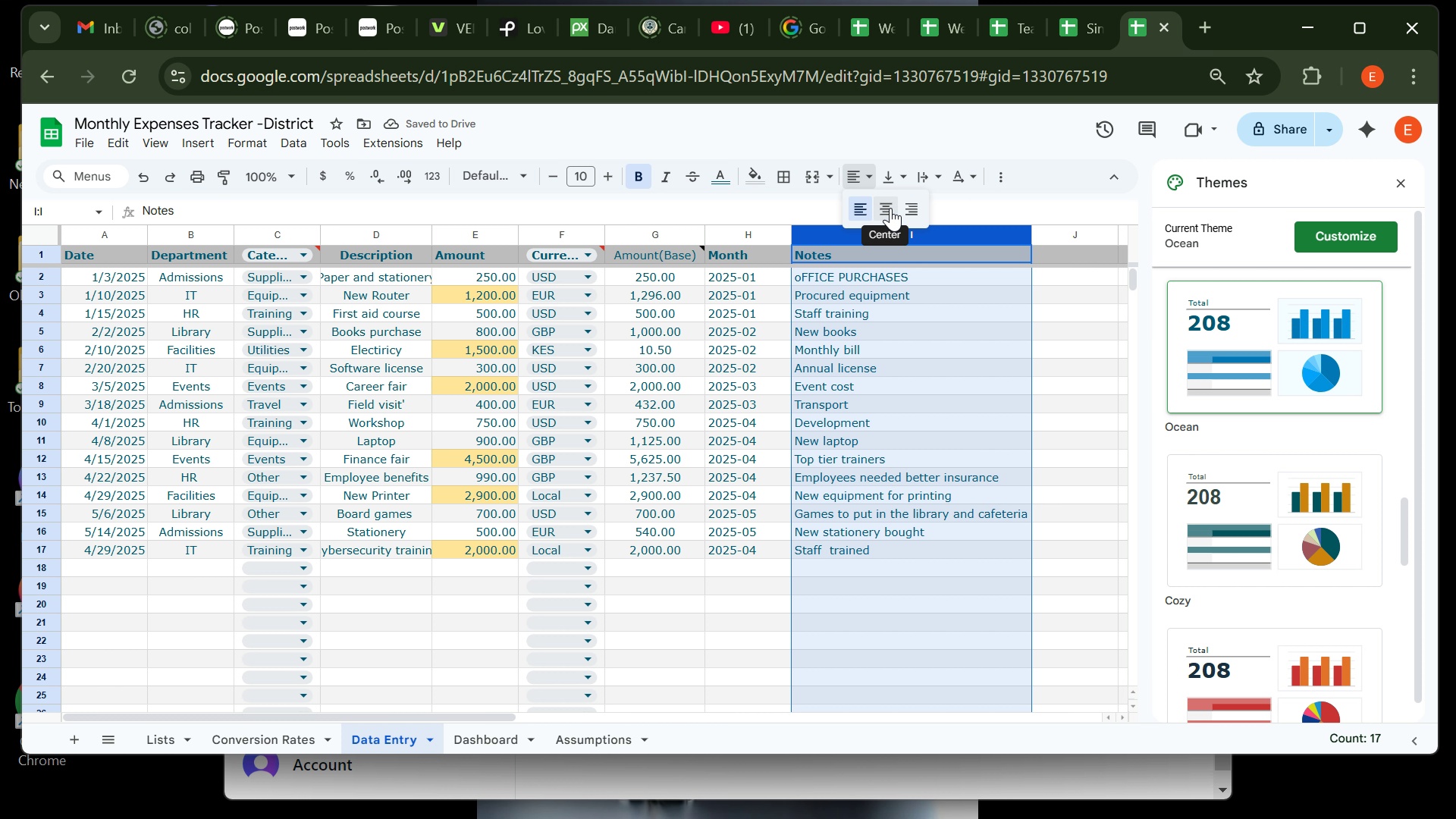 
left_click([890, 208])
 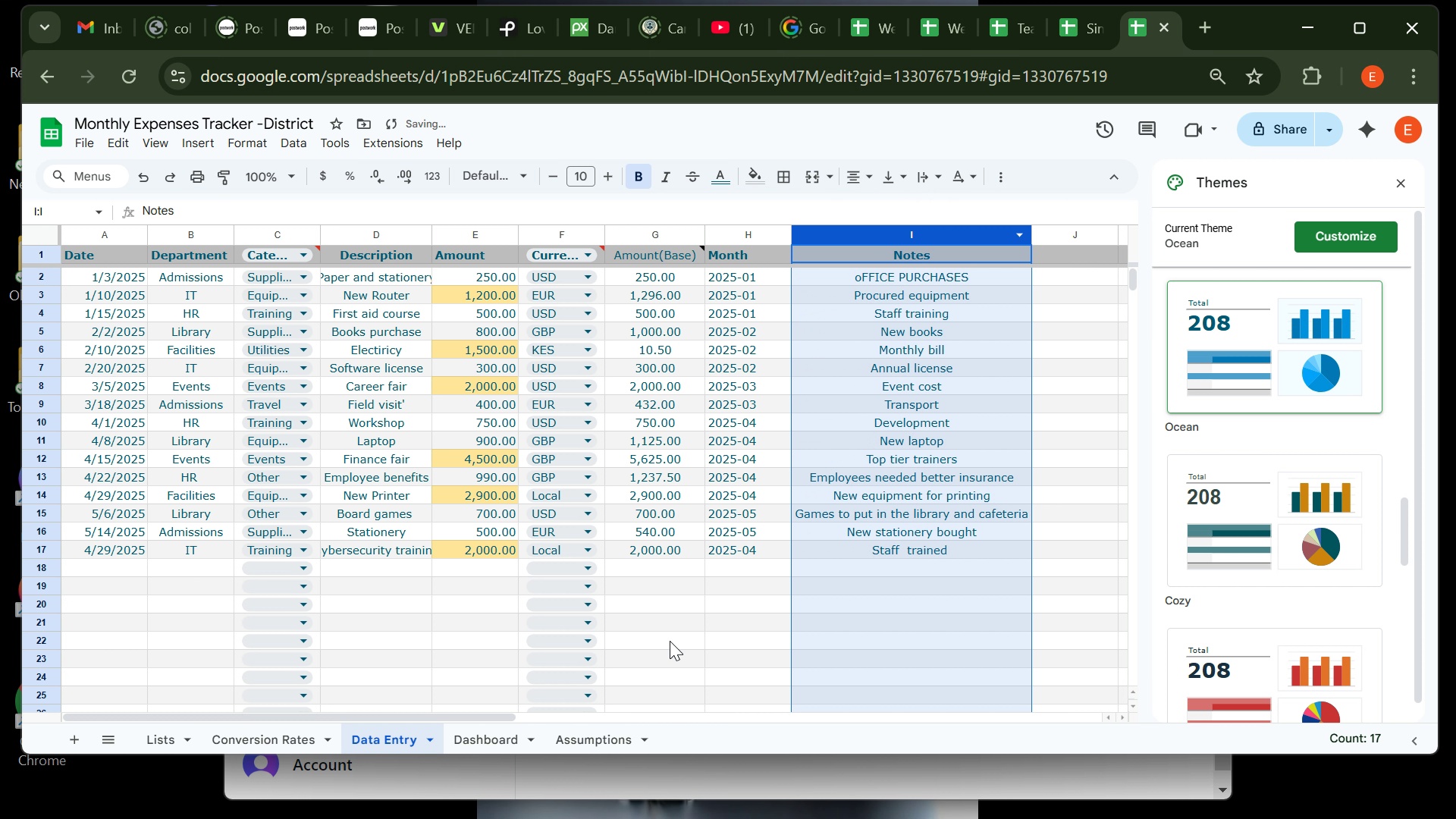 
left_click([670, 640])
 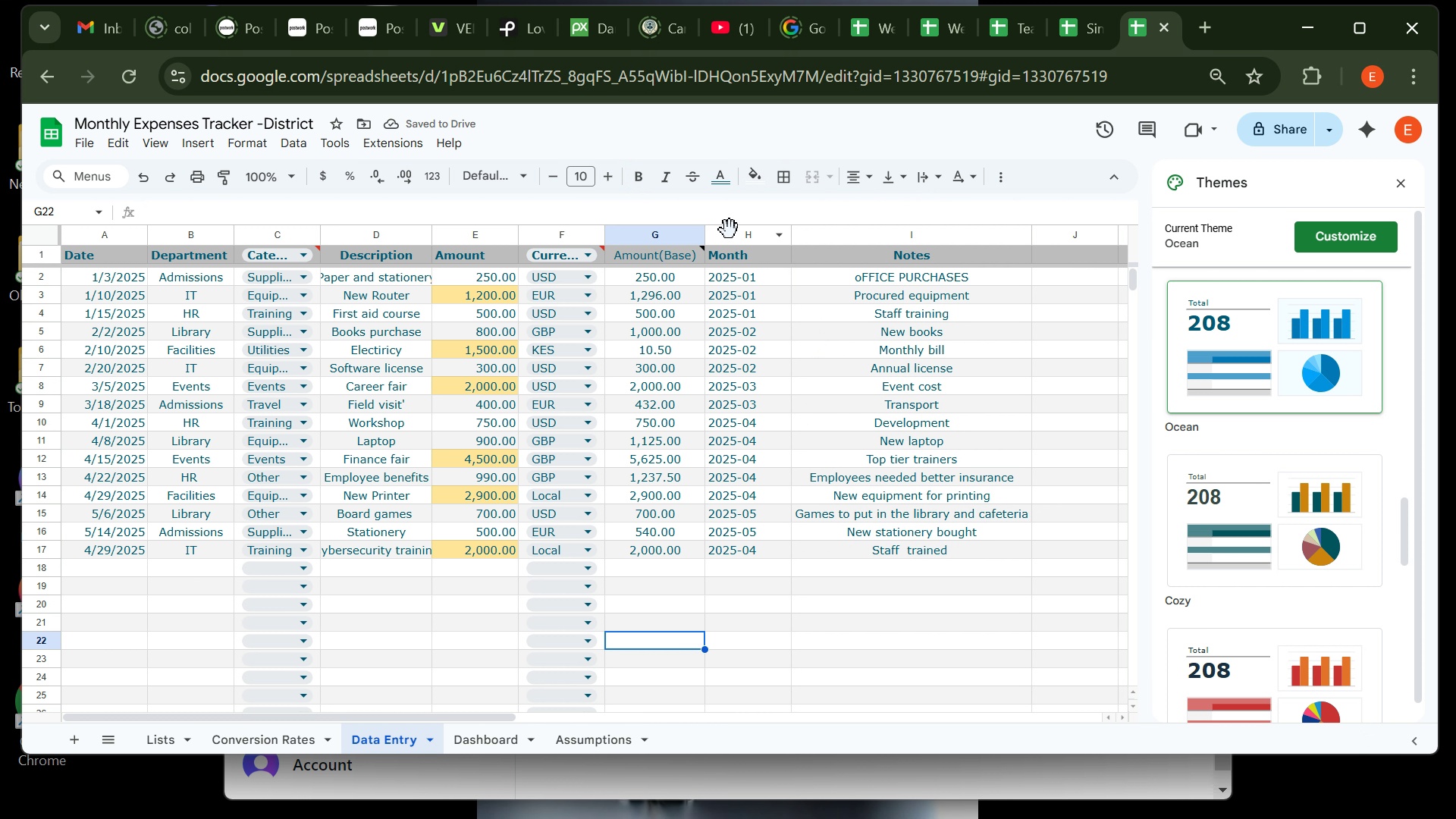 
left_click([730, 230])
 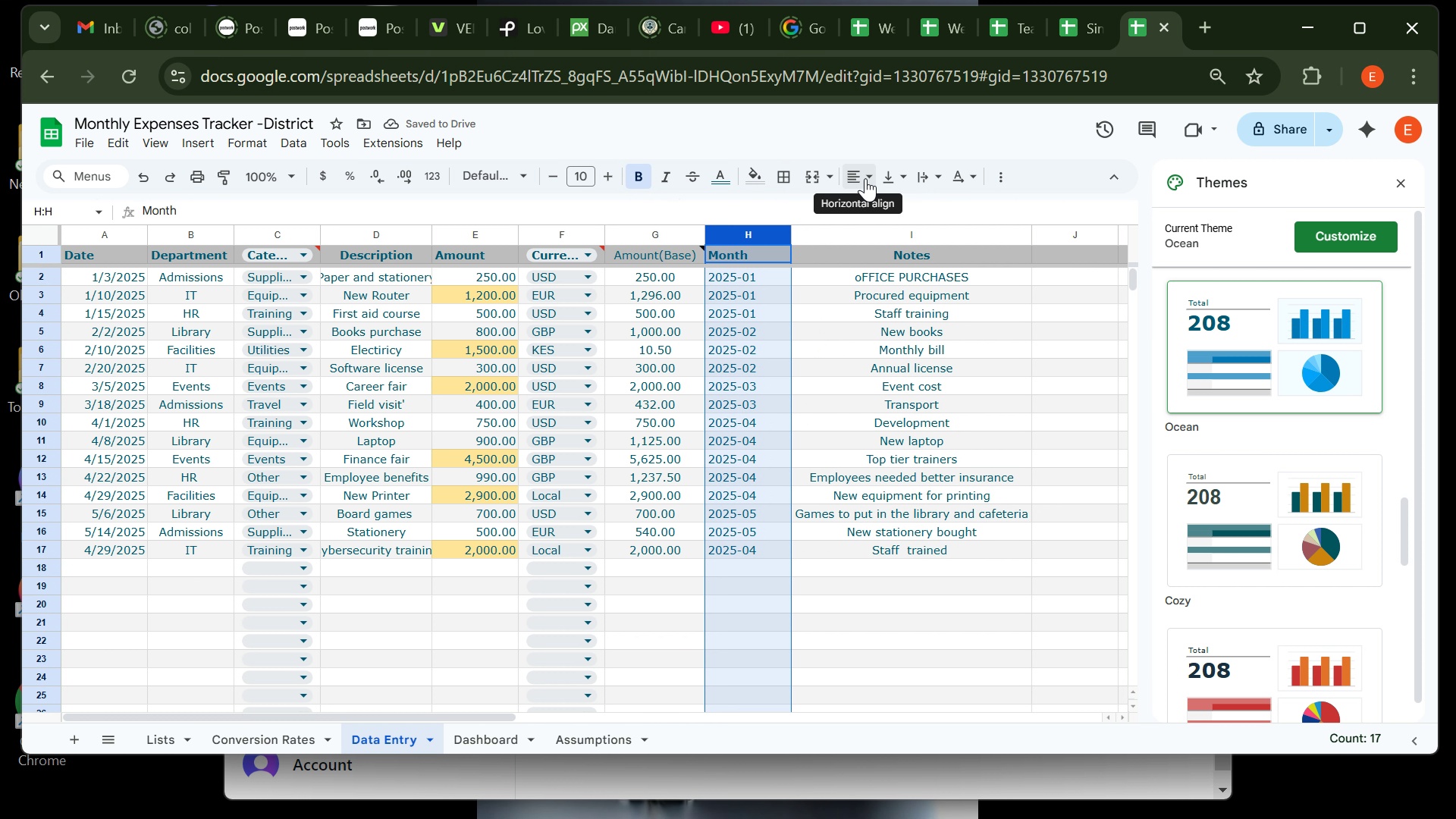 
left_click([865, 178])
 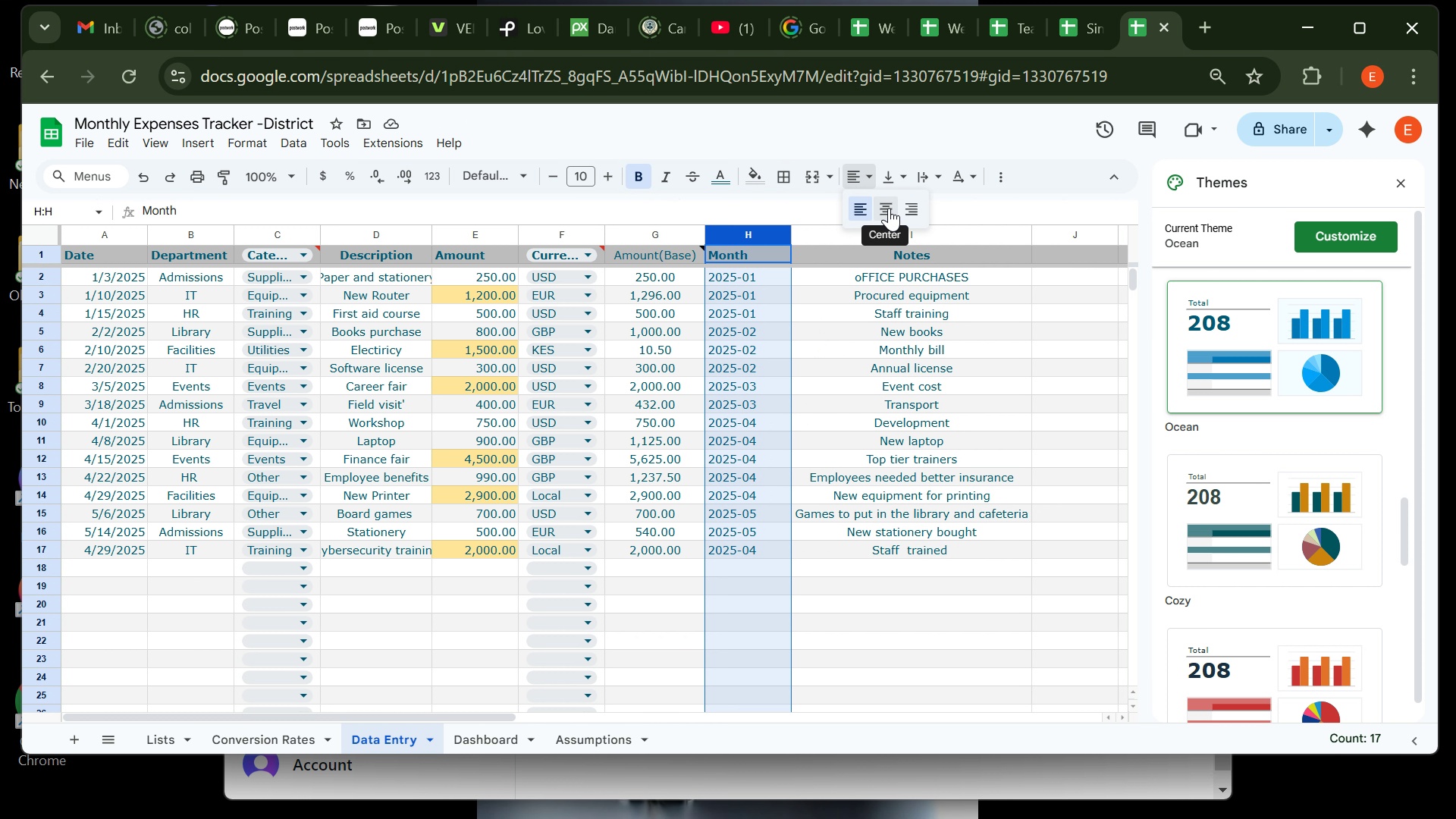 
left_click([889, 208])
 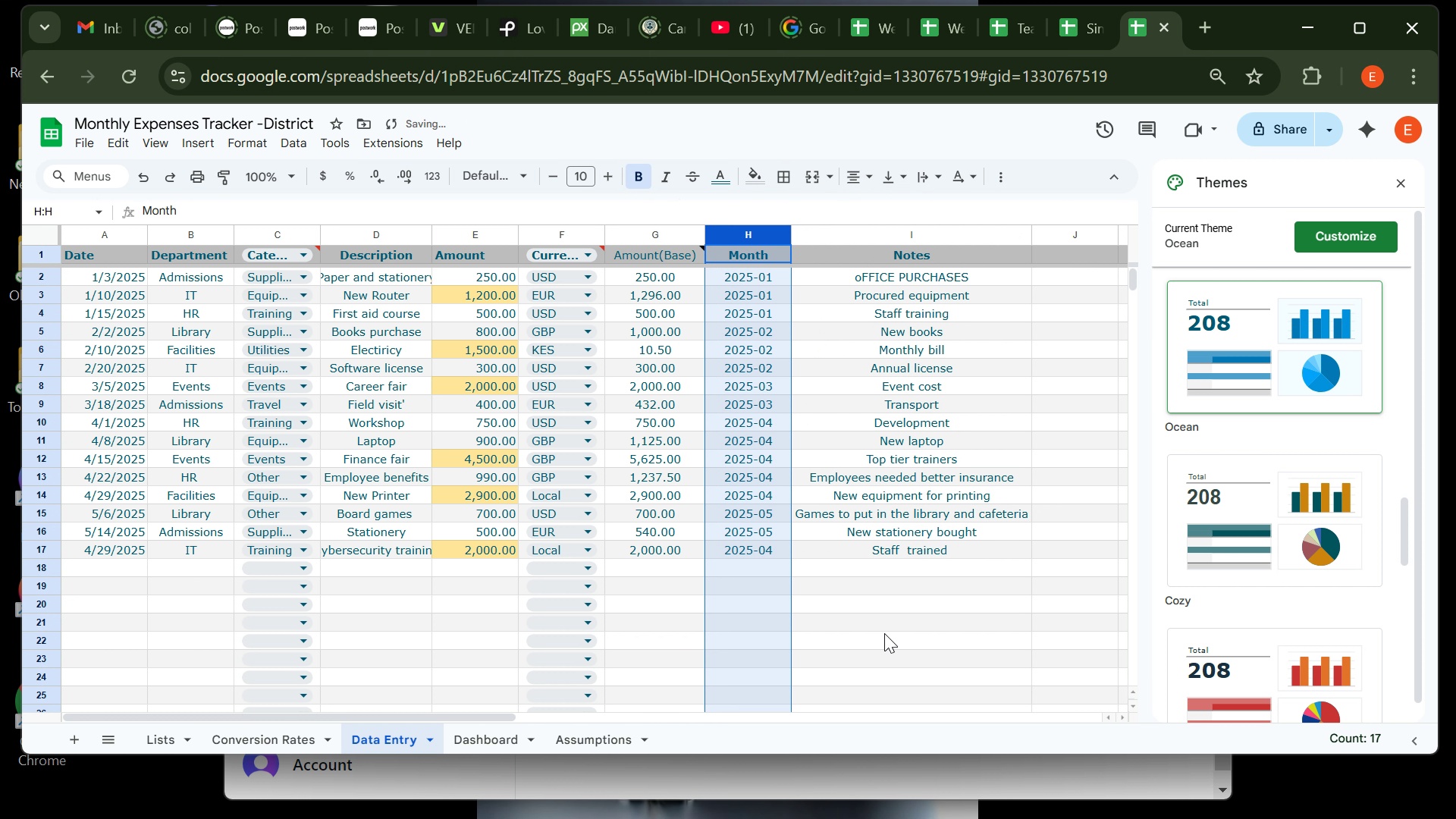 
left_click([884, 633])
 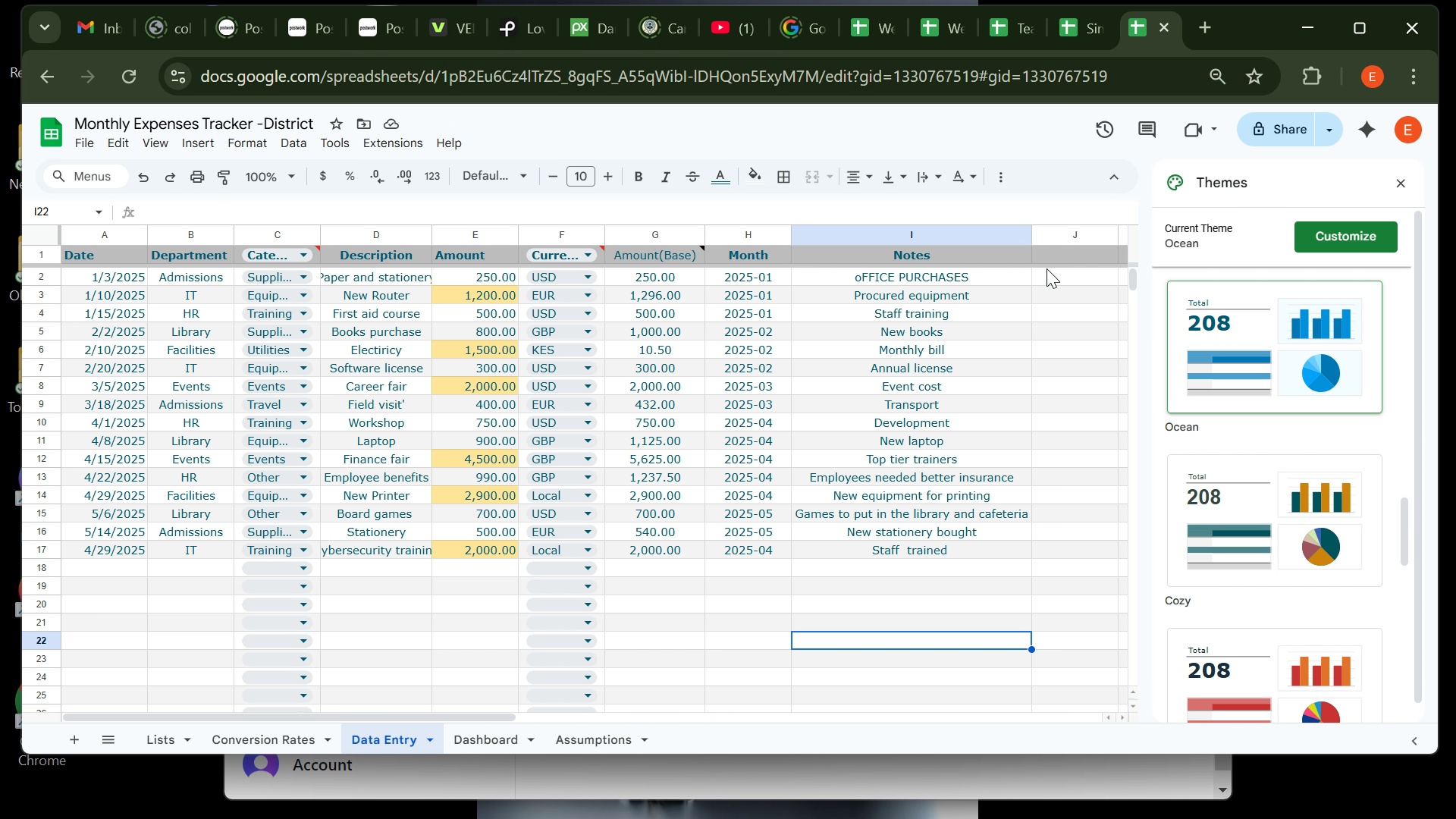 
wait(6.87)
 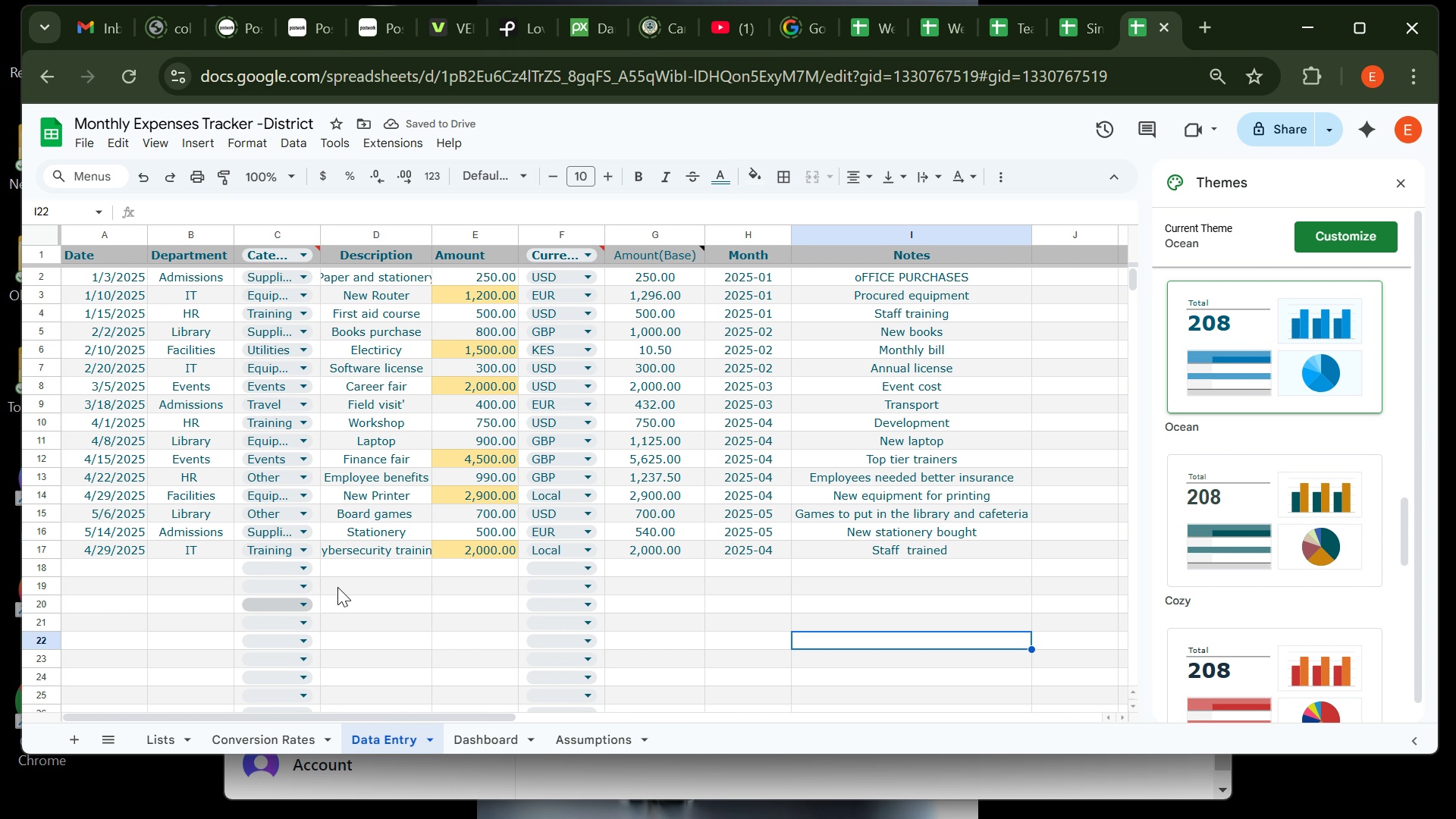 
left_click([1297, 132])
 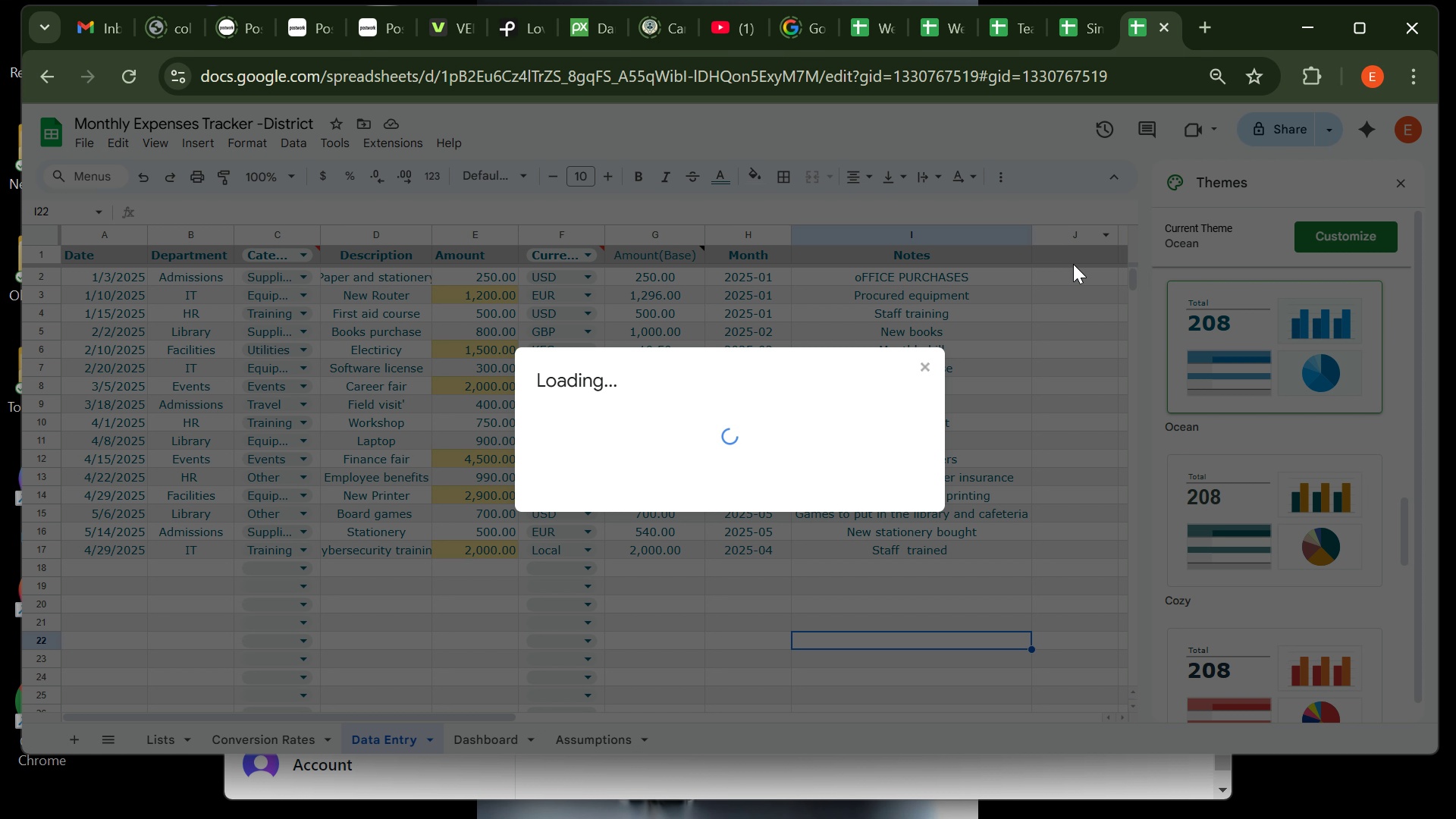 
mouse_move([827, 394])
 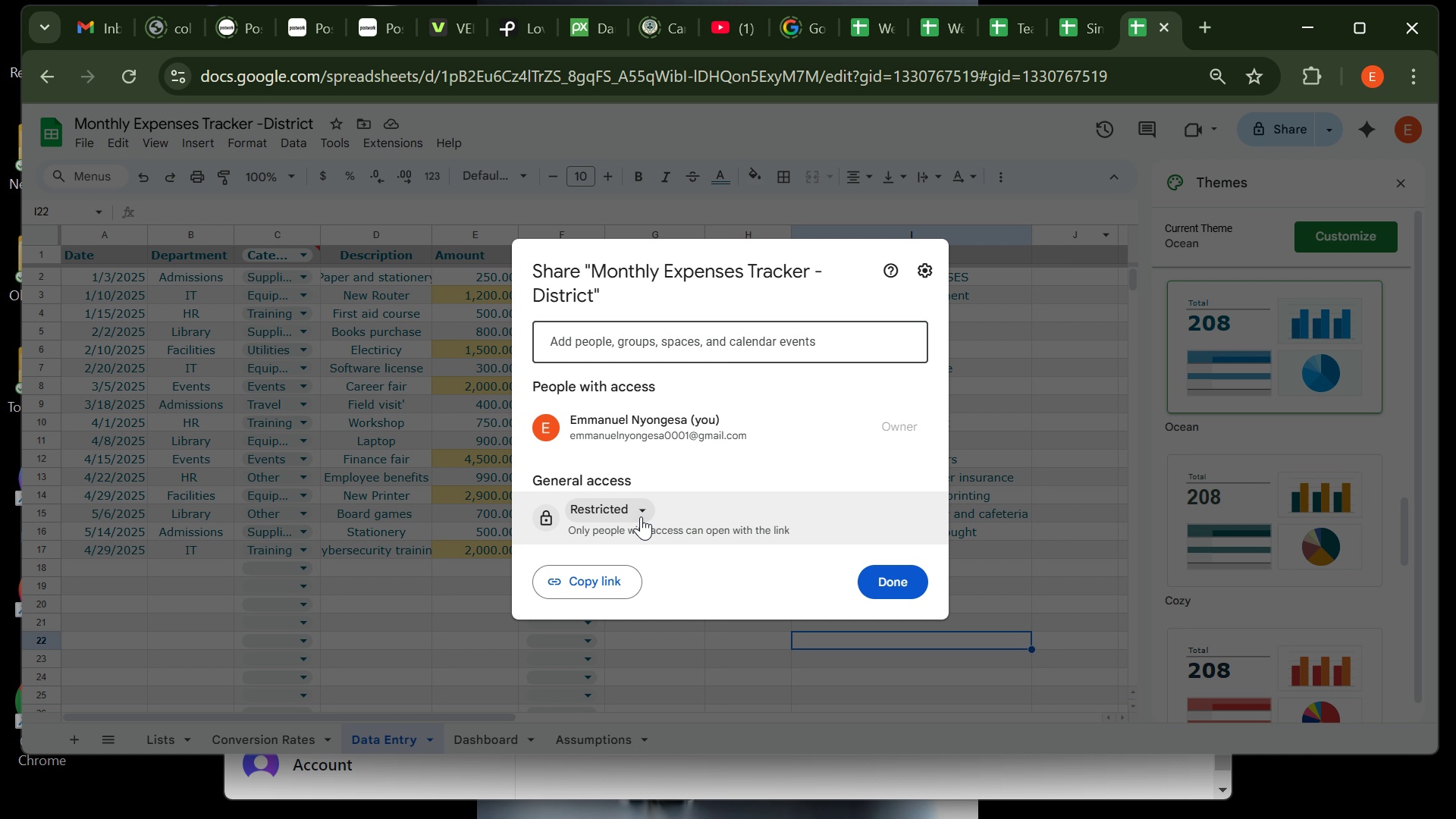 
left_click([641, 516])
 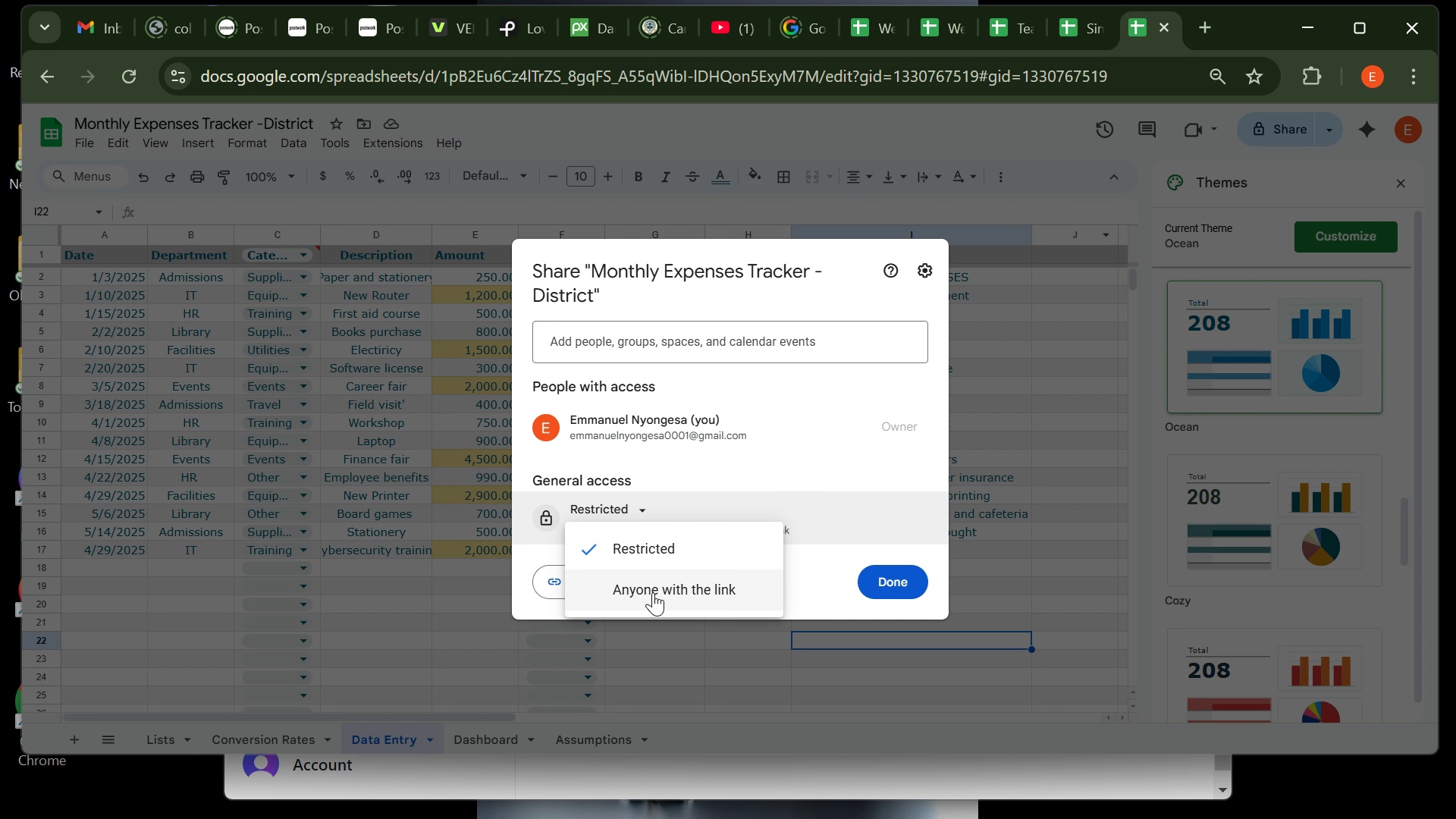 
left_click([653, 592])
 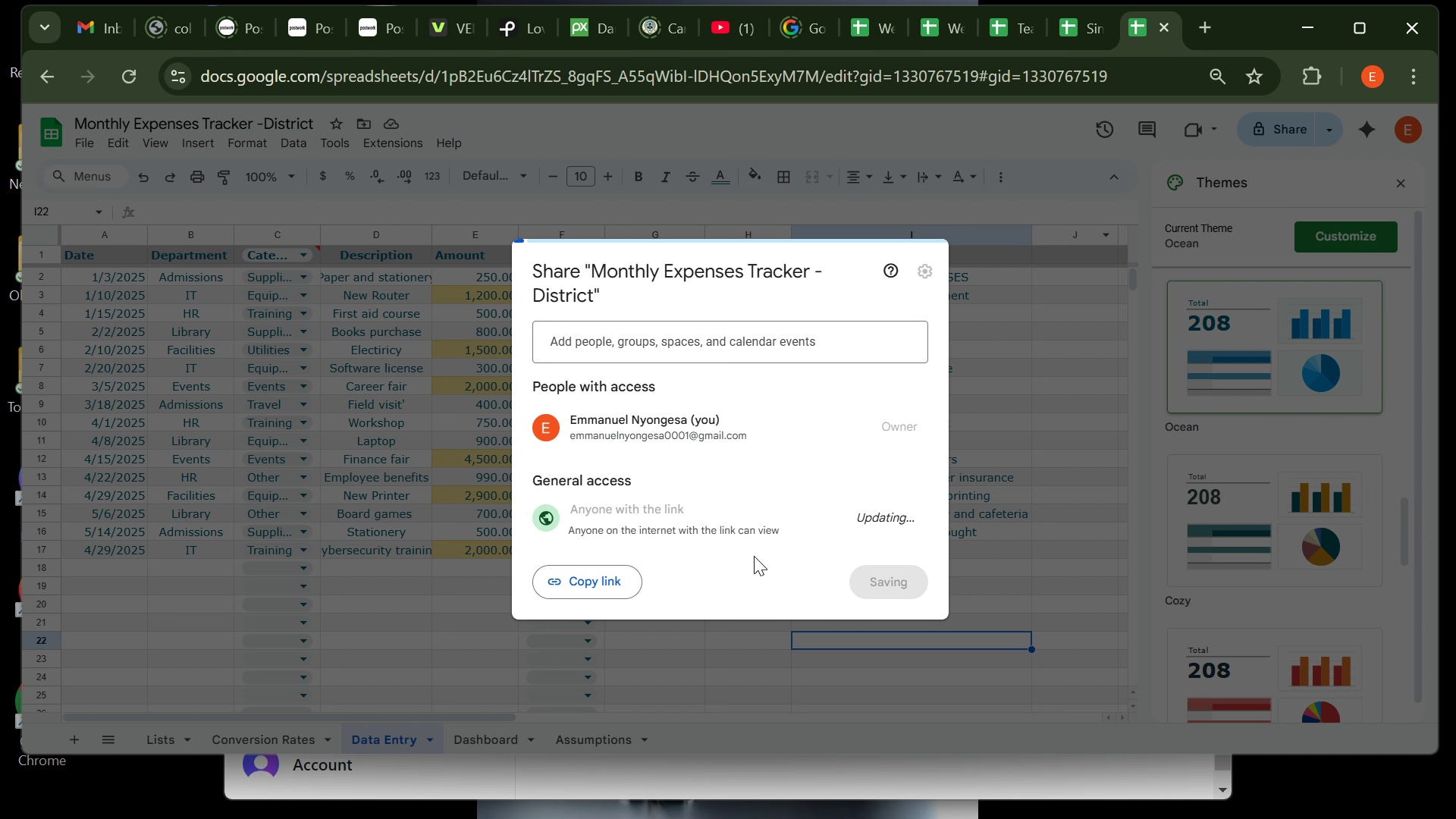 
mouse_move([787, 491])
 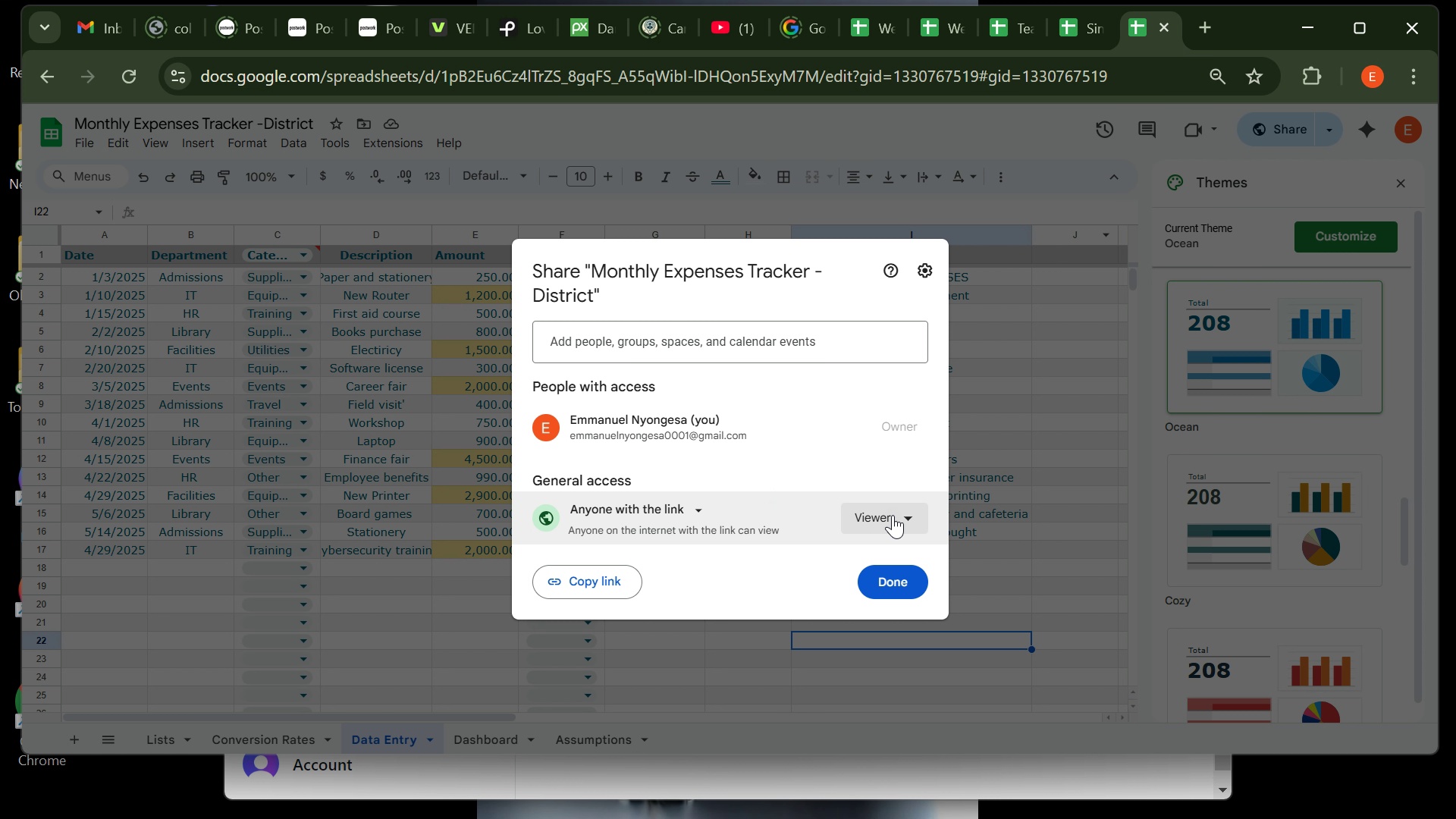 
left_click([893, 515])
 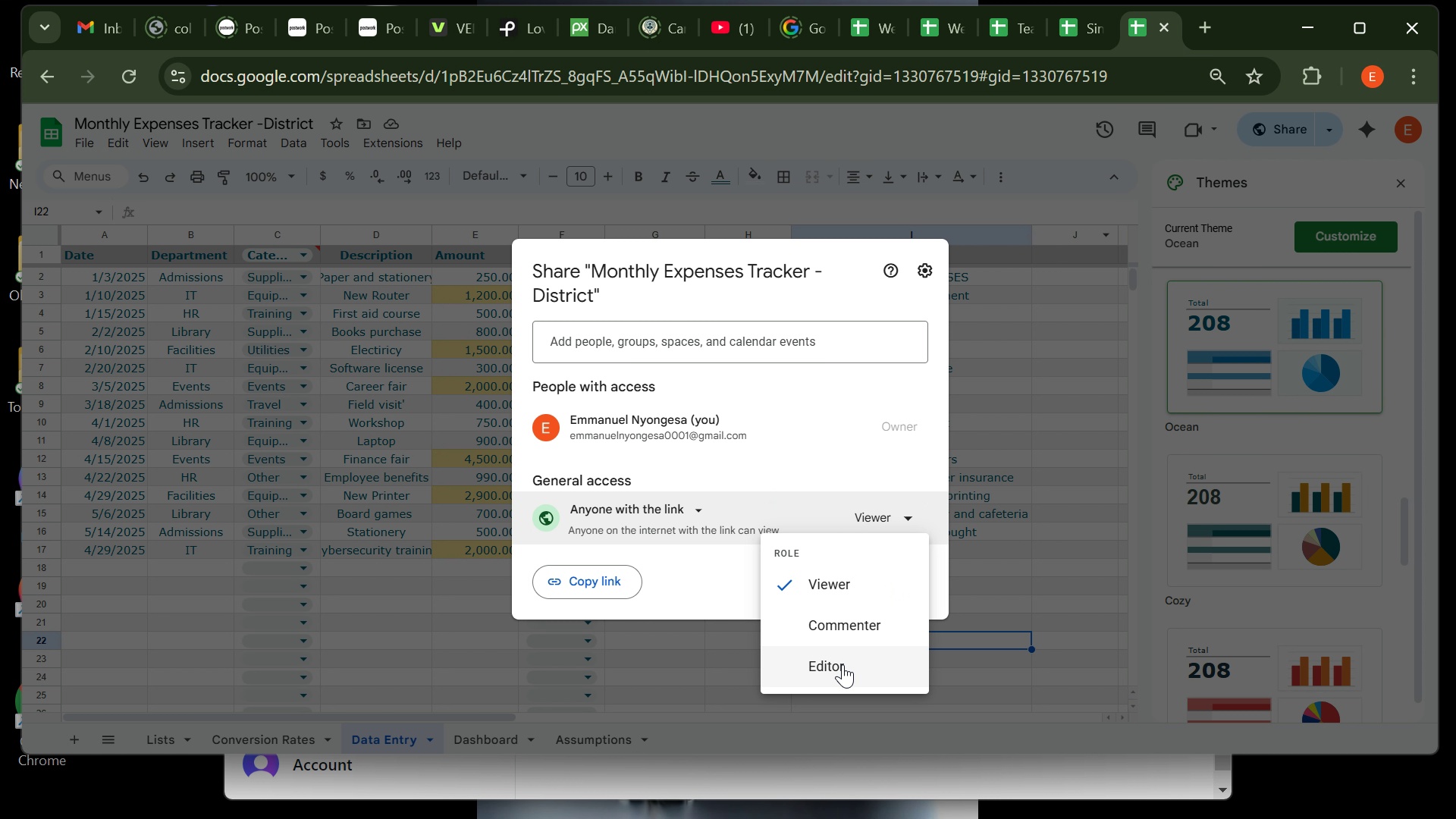 
left_click([843, 664])
 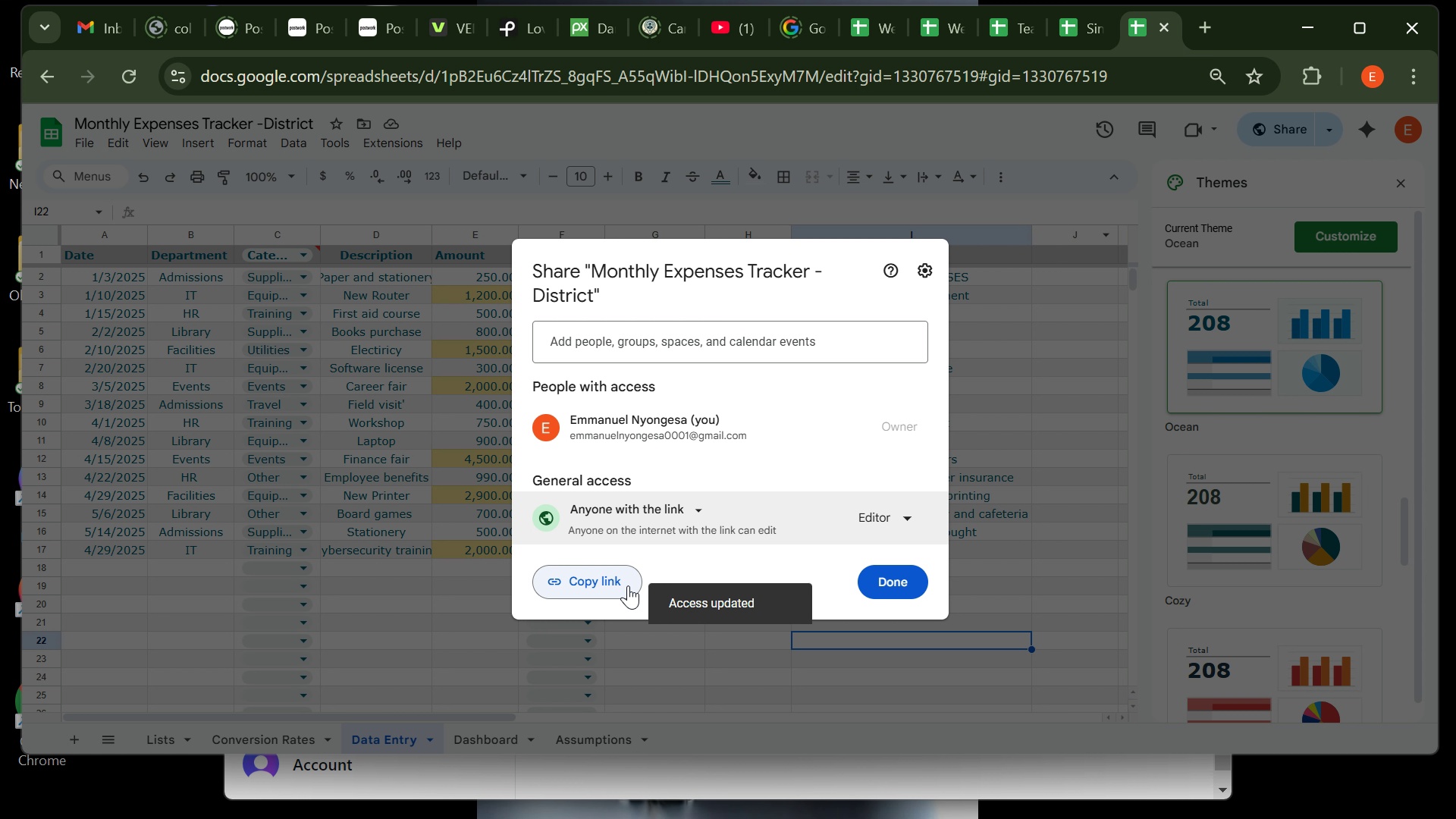 
left_click([607, 585])
 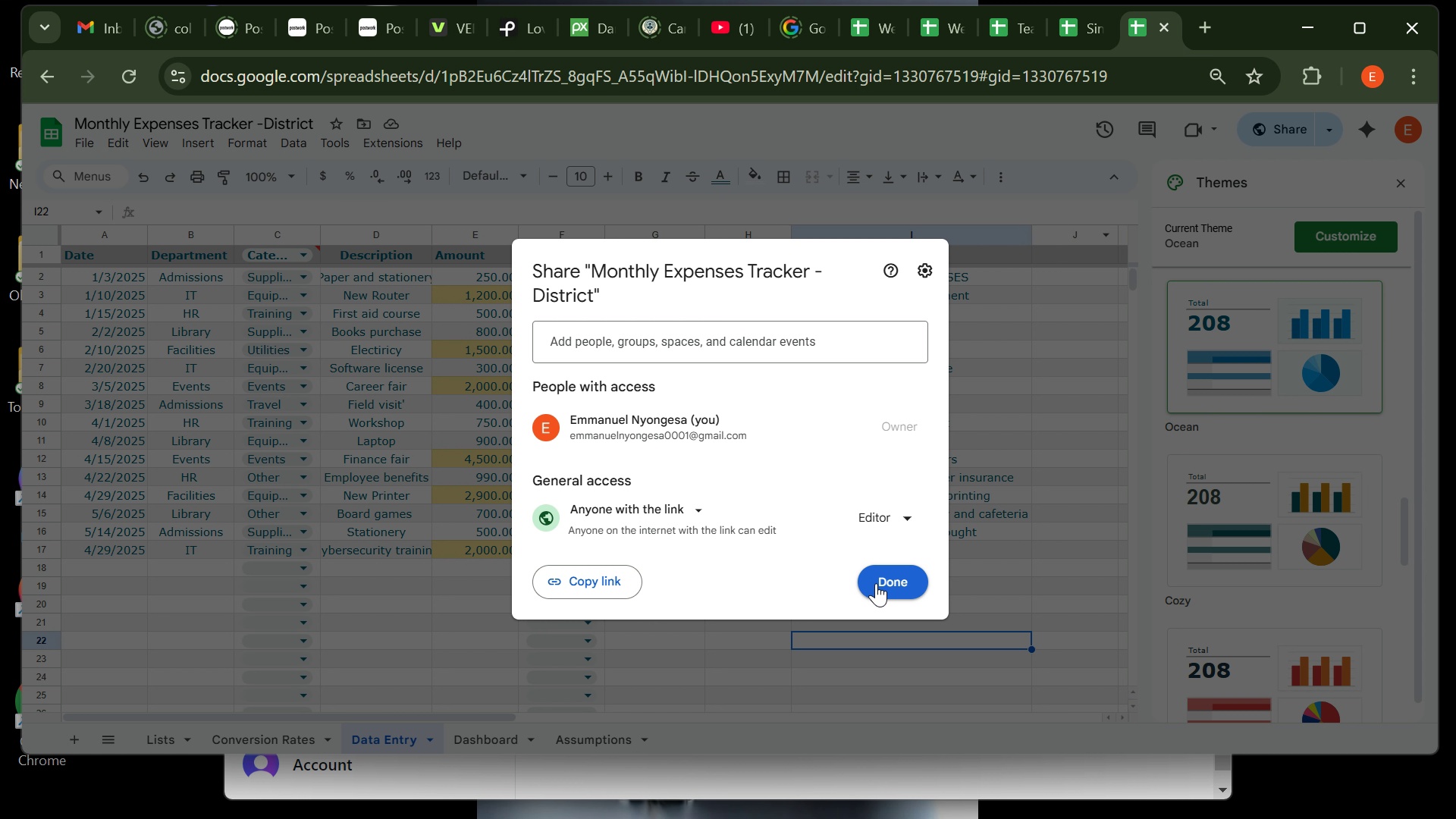 
left_click([876, 583])